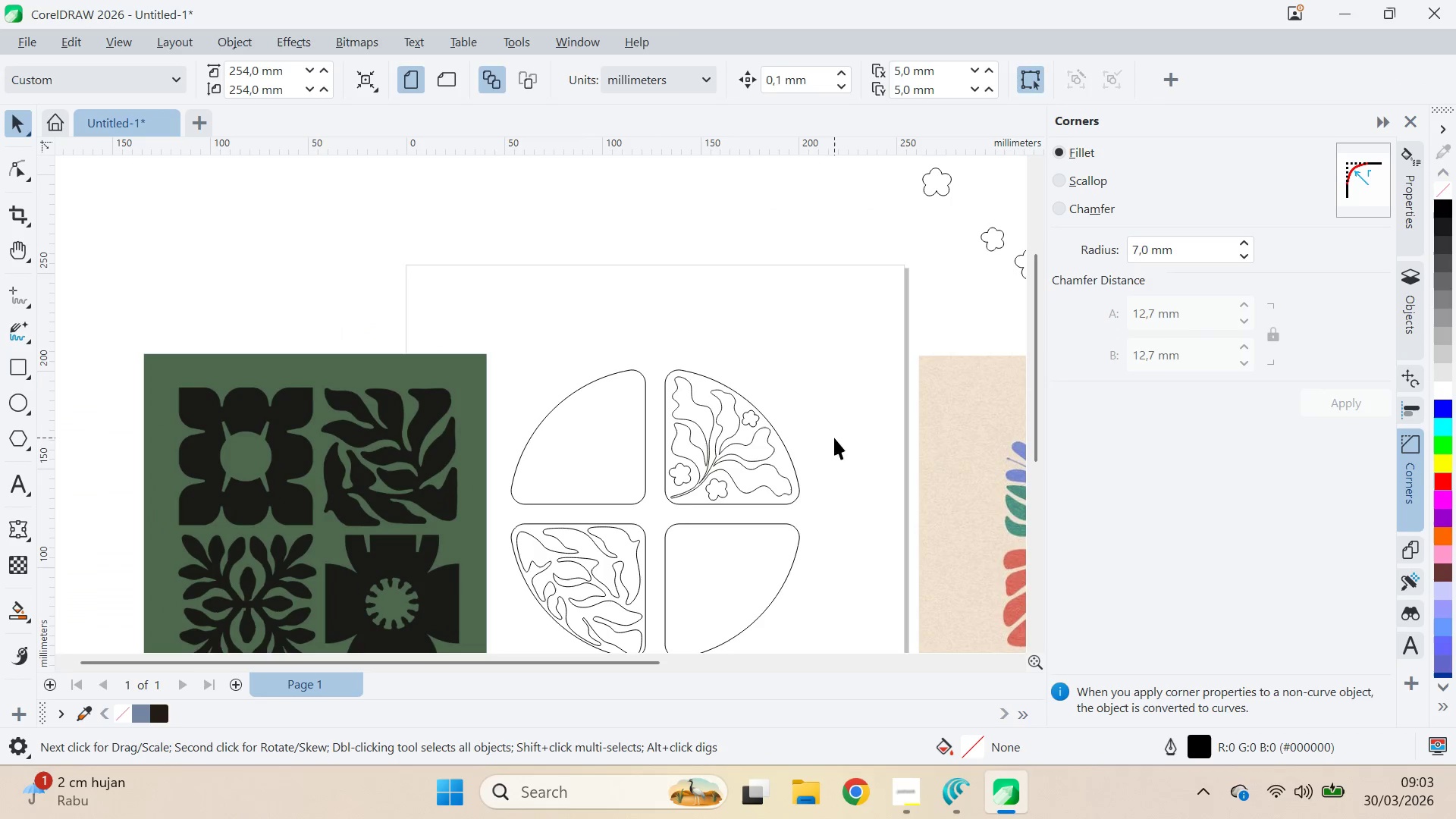 
left_click_drag(start_coordinate=[809, 331], to_coordinate=[521, 477])
 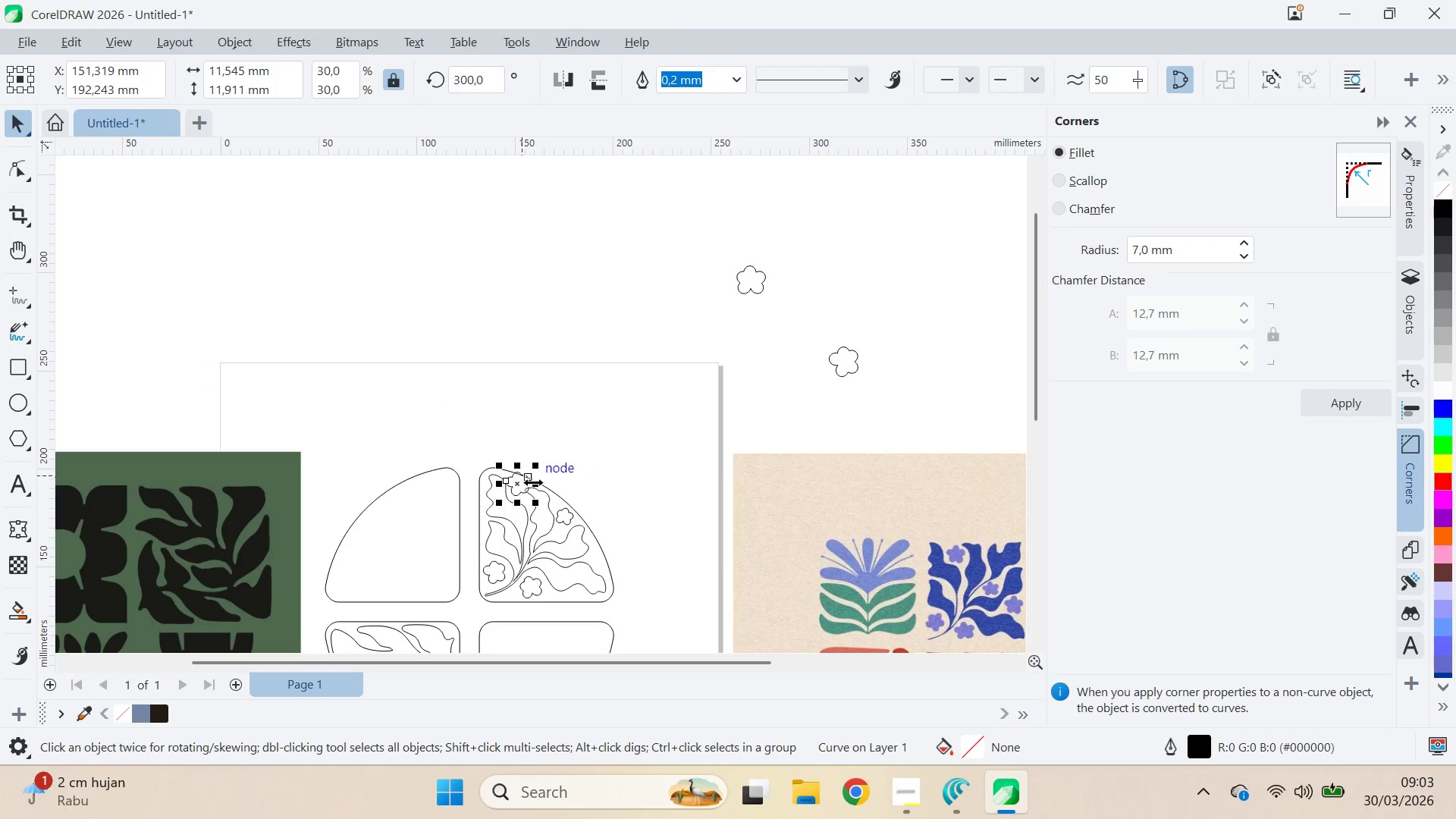 
scroll: coordinate [535, 467], scroll_direction: up, amount: 10.0
 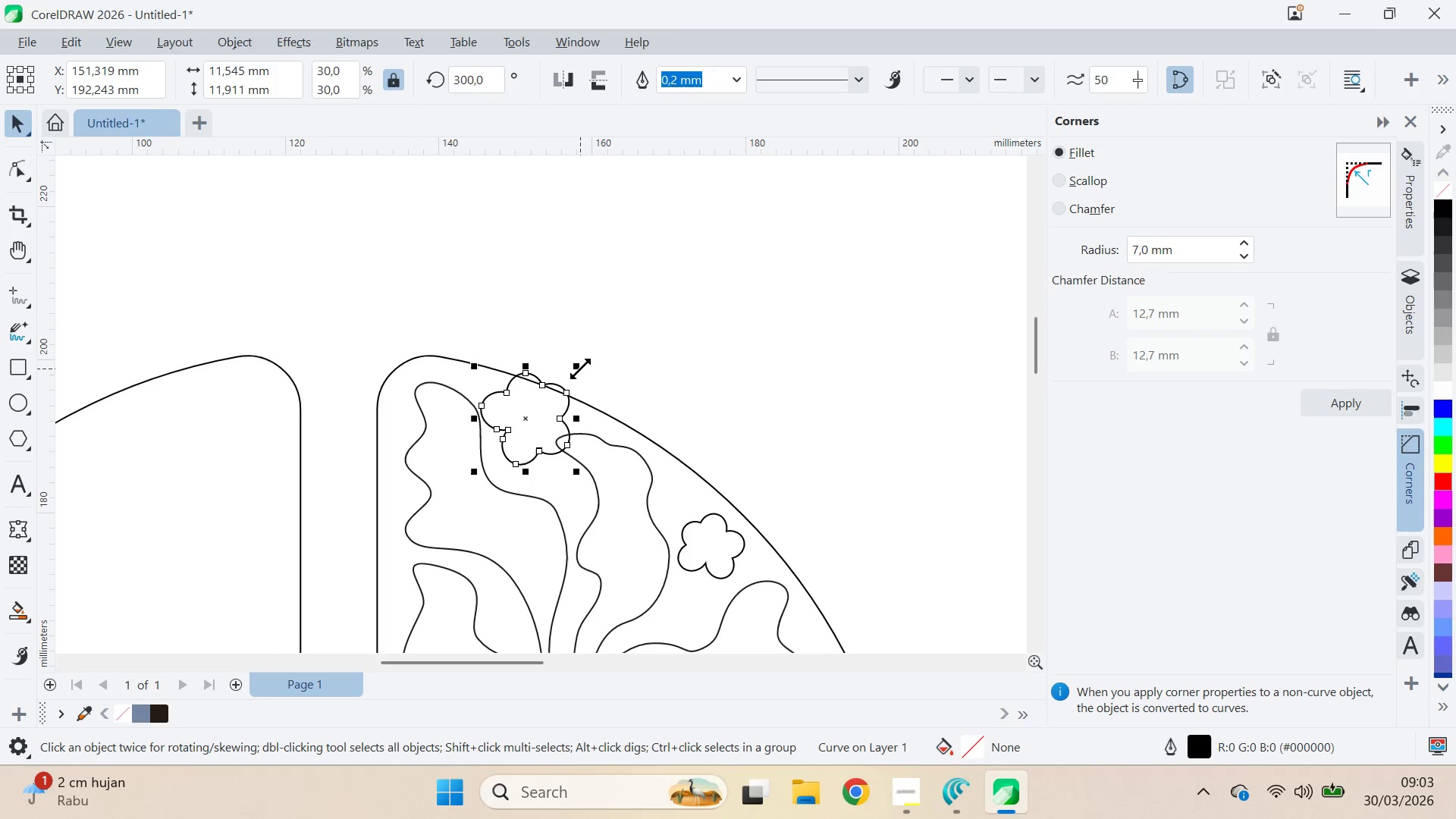 
left_click_drag(start_coordinate=[580, 367], to_coordinate=[677, 389])
 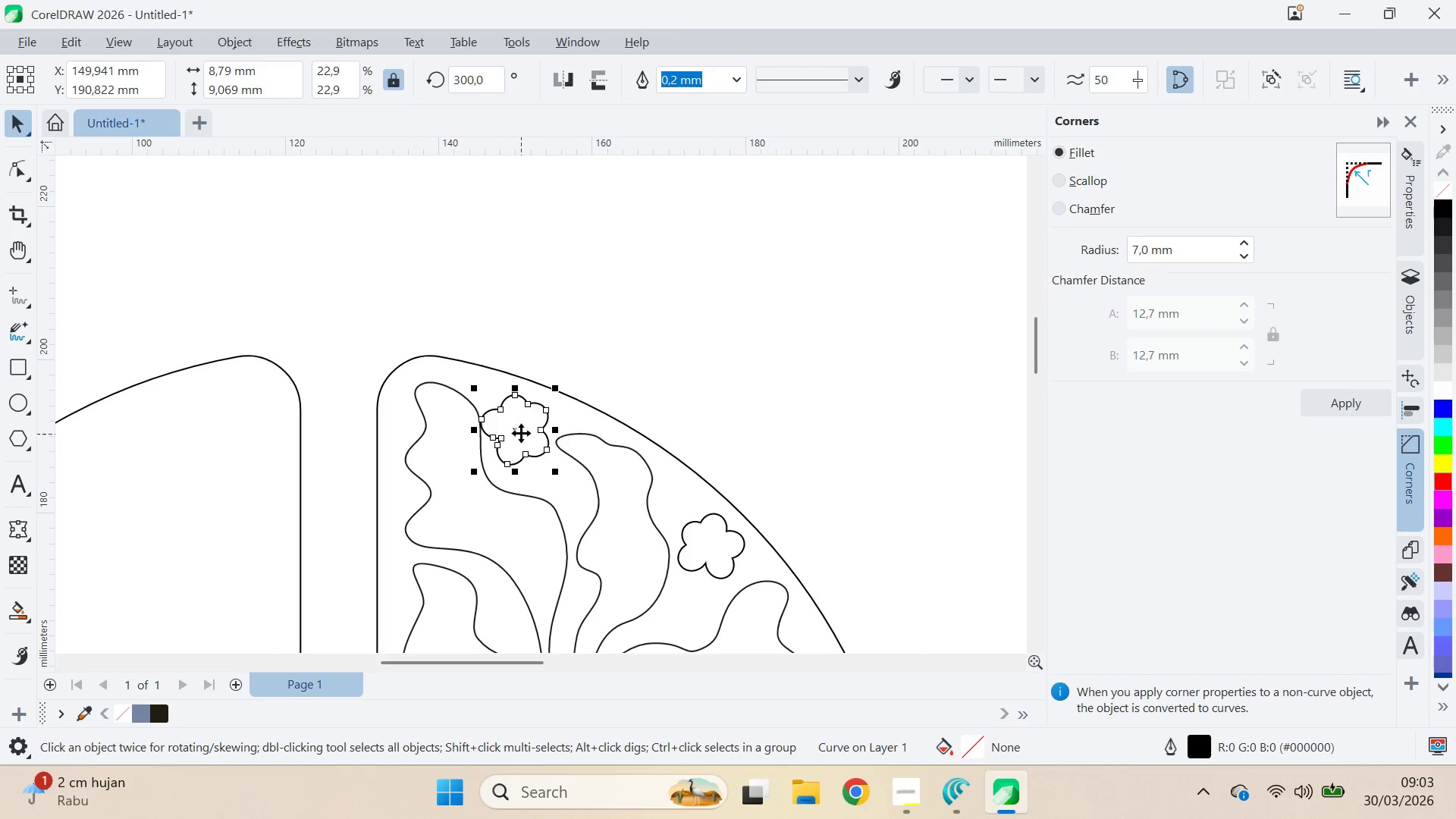 
left_click_drag(start_coordinate=[521, 431], to_coordinate=[529, 446])
 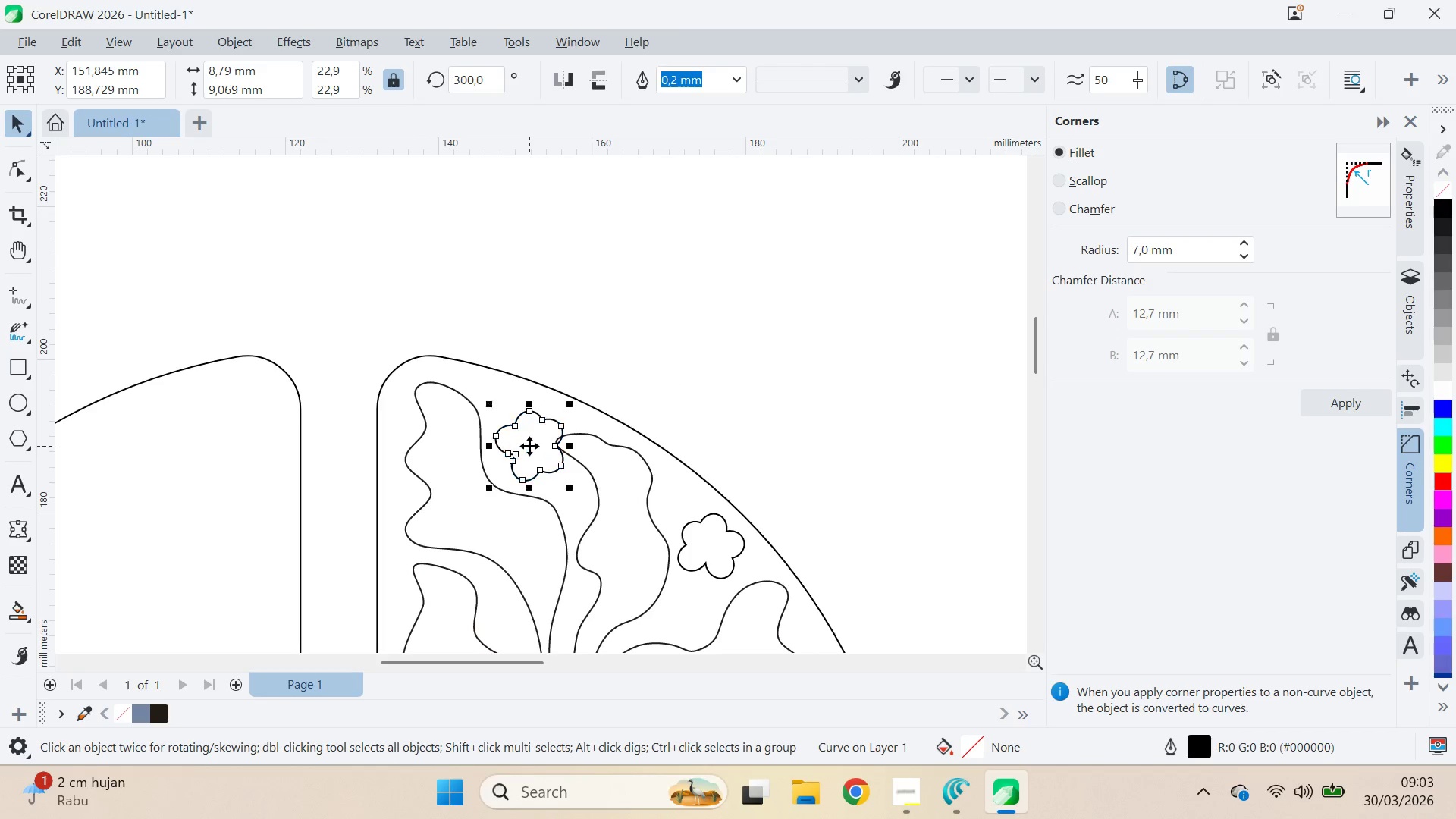 
double_click([529, 446])
 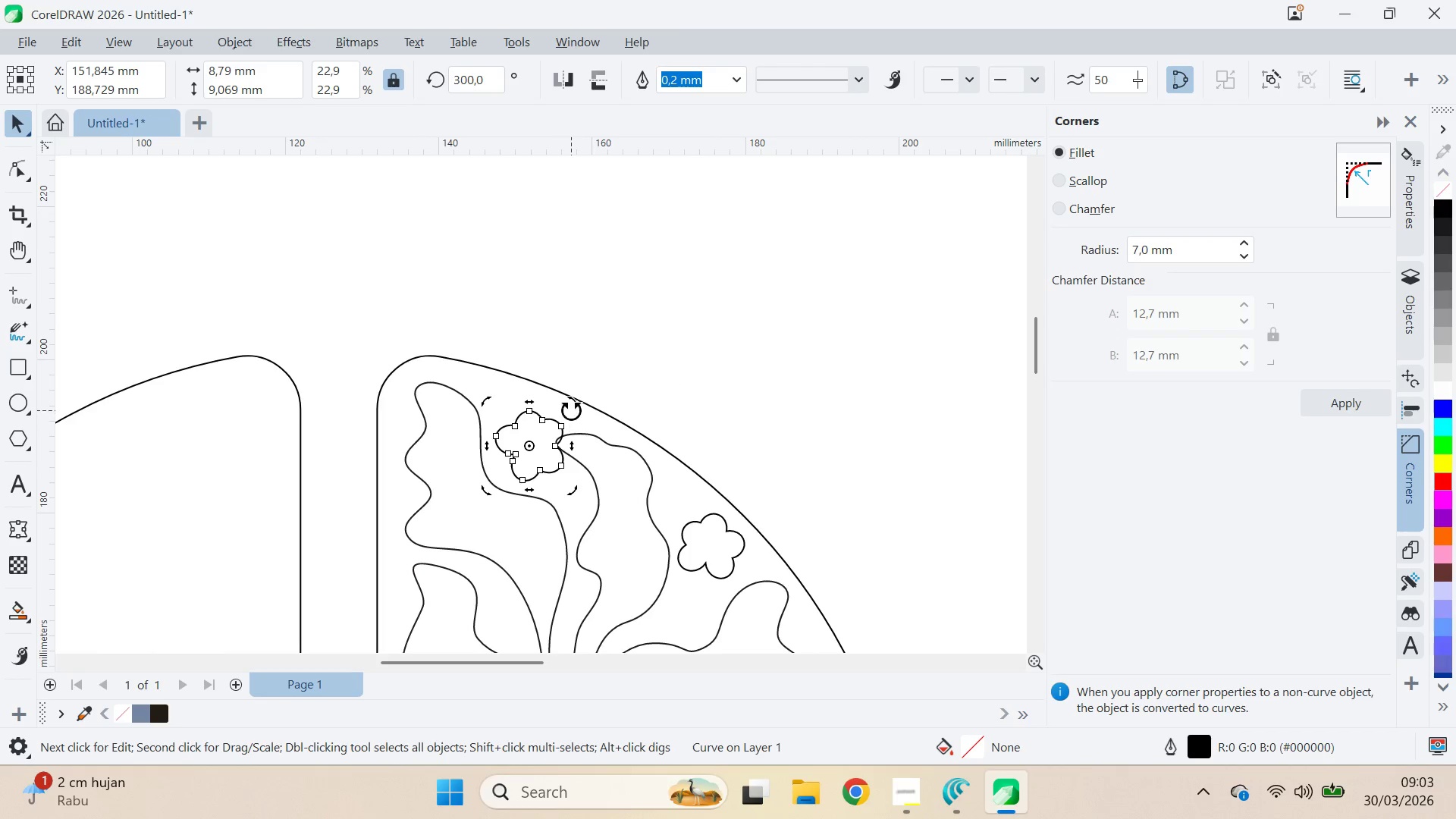 
left_click_drag(start_coordinate=[575, 404], to_coordinate=[524, 394])
 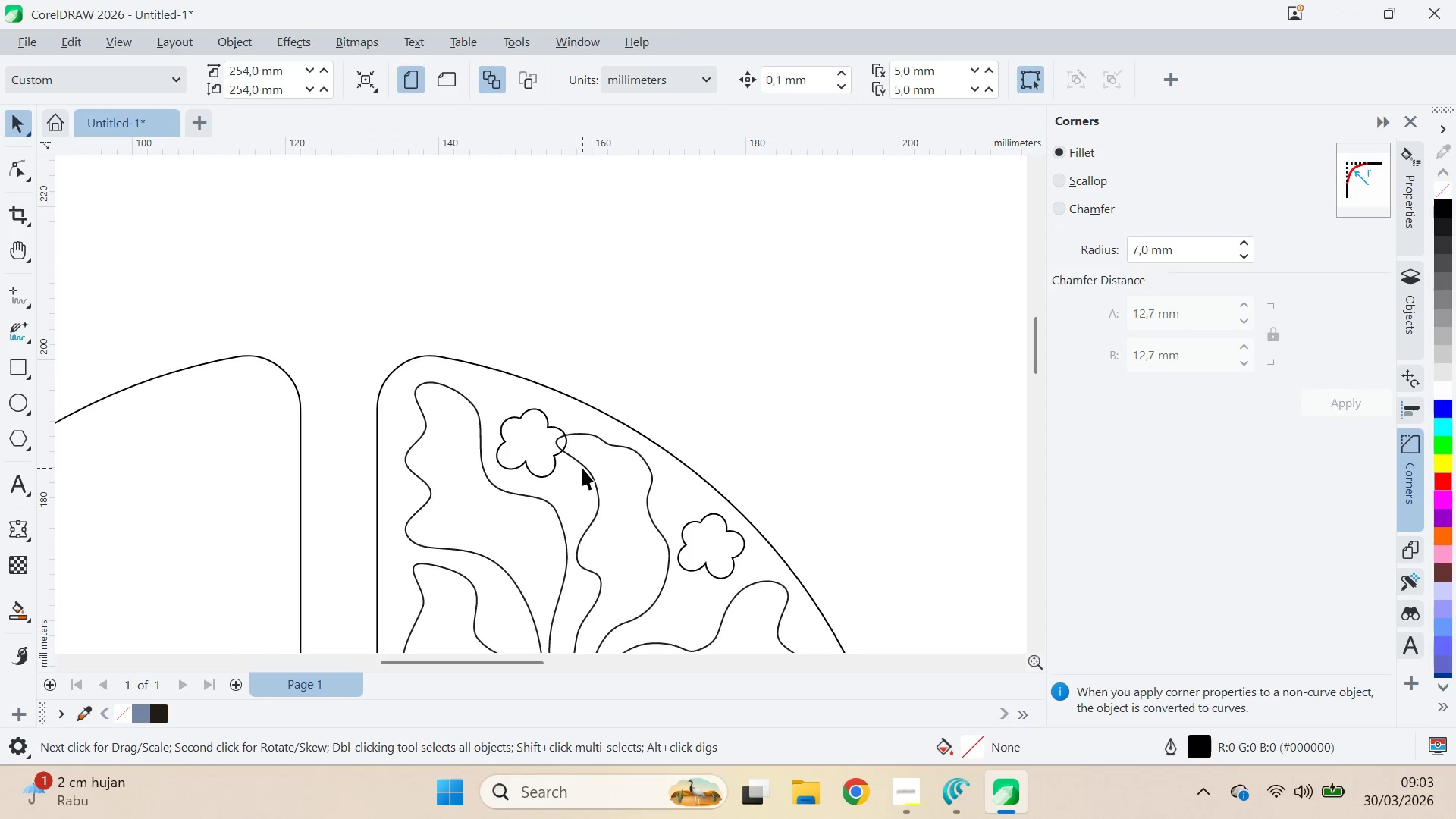 
hold_key(key=ControlLeft, duration=0.78)
 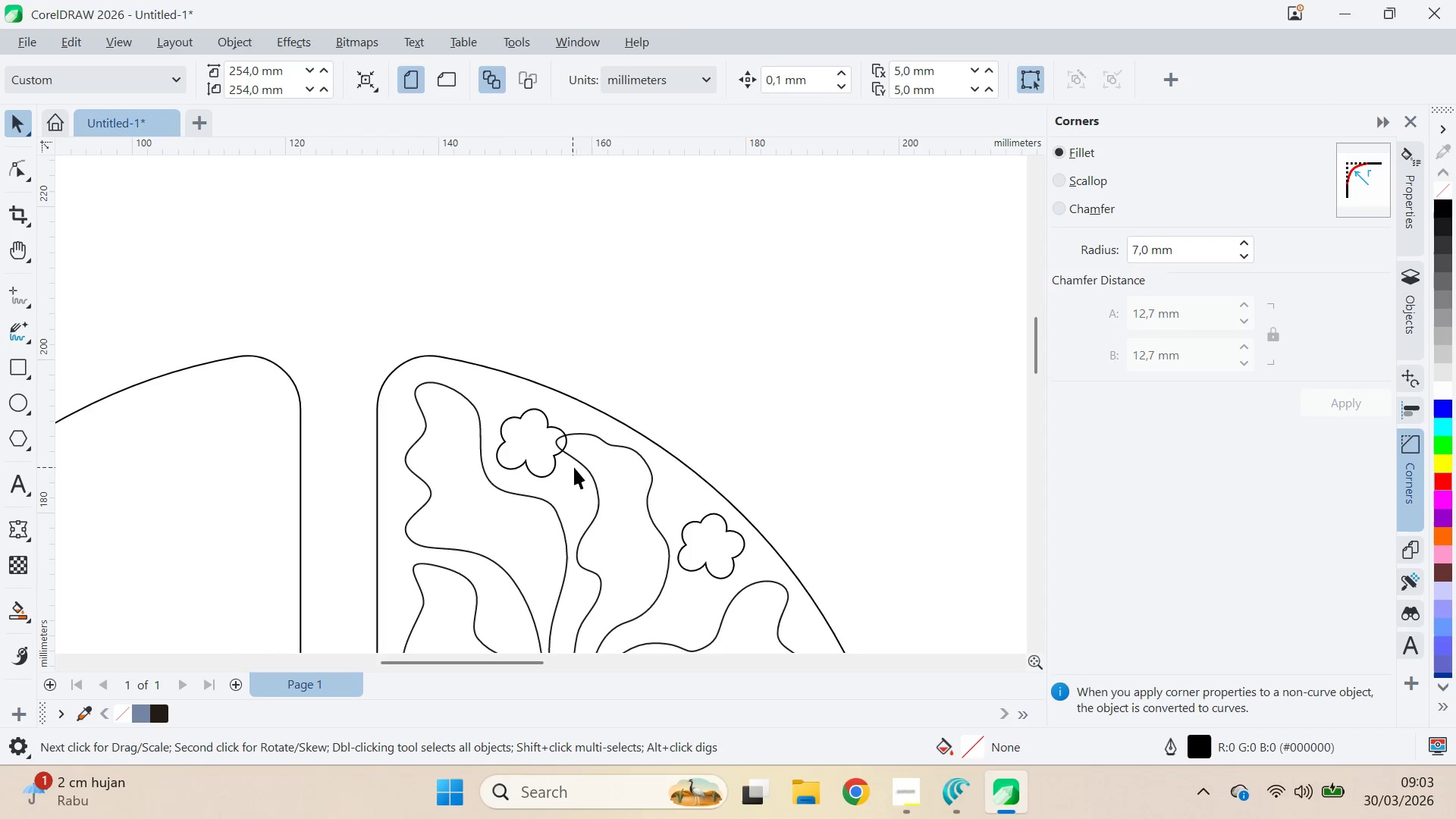 
double_click([583, 468])
 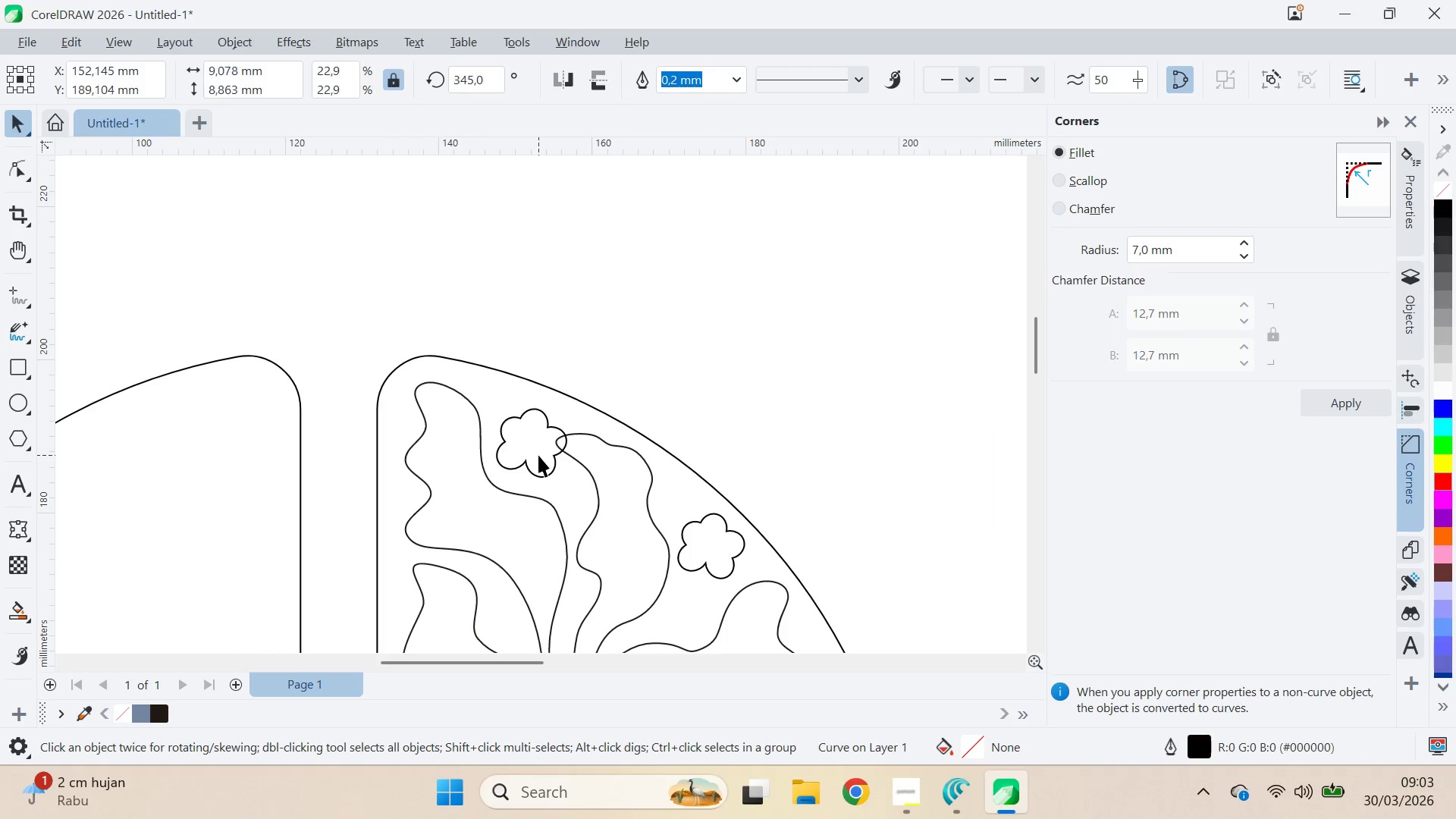 
double_click([604, 444])
 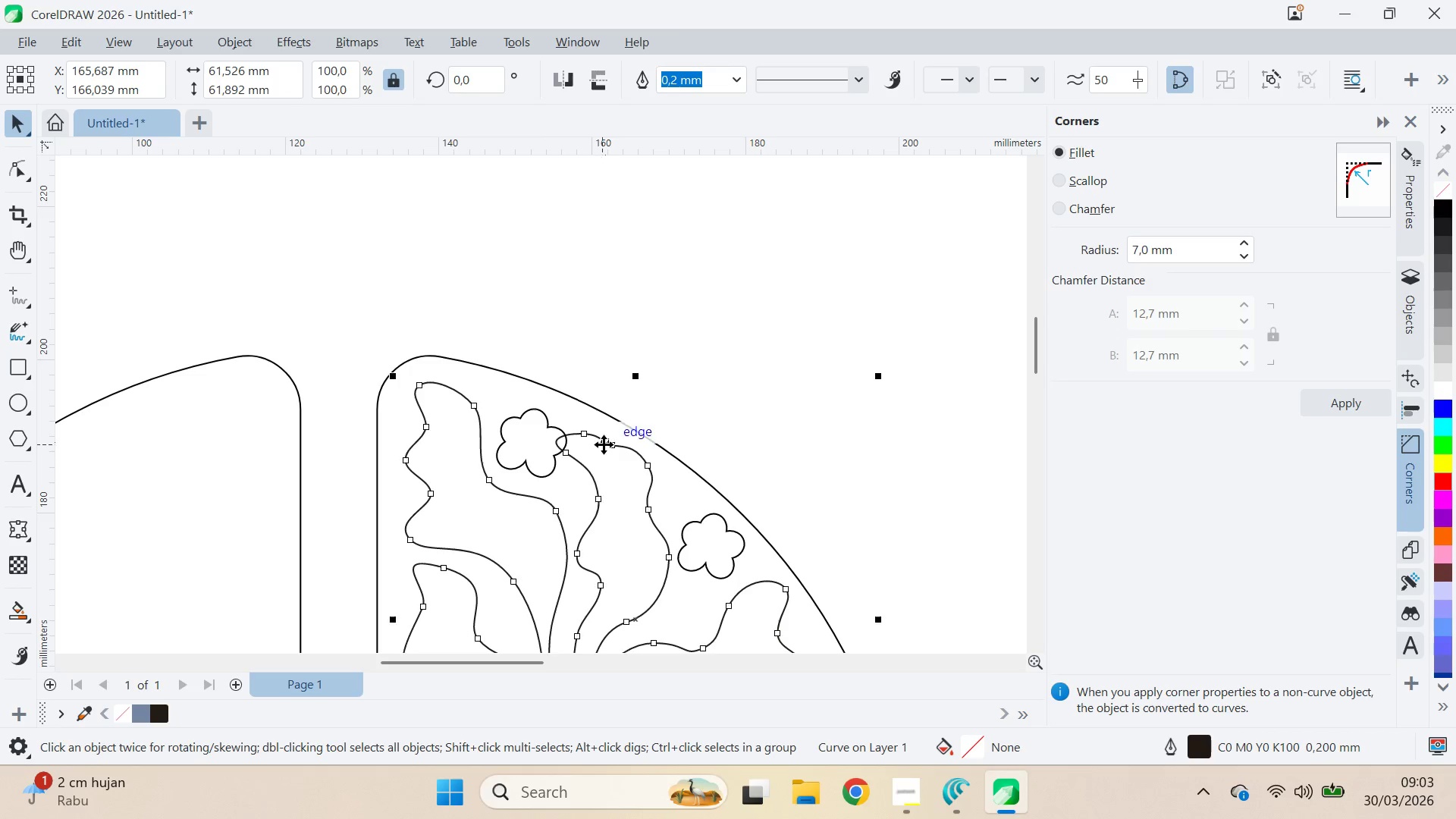 
key(A)
 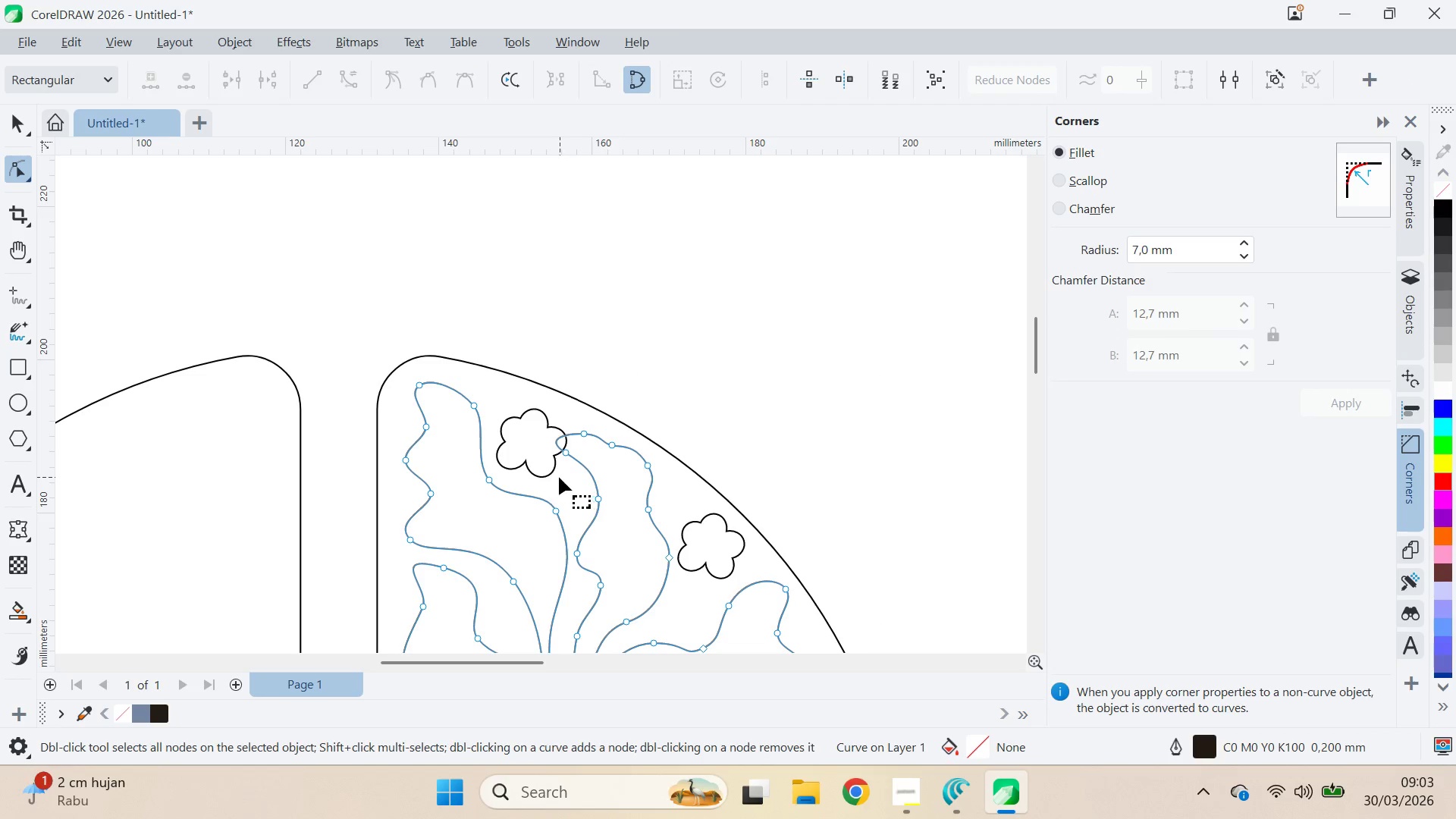 
hold_key(key=AltLeft, duration=1.34)
left_click_drag(start_coordinate=[559, 475], to_coordinate=[551, 470])
 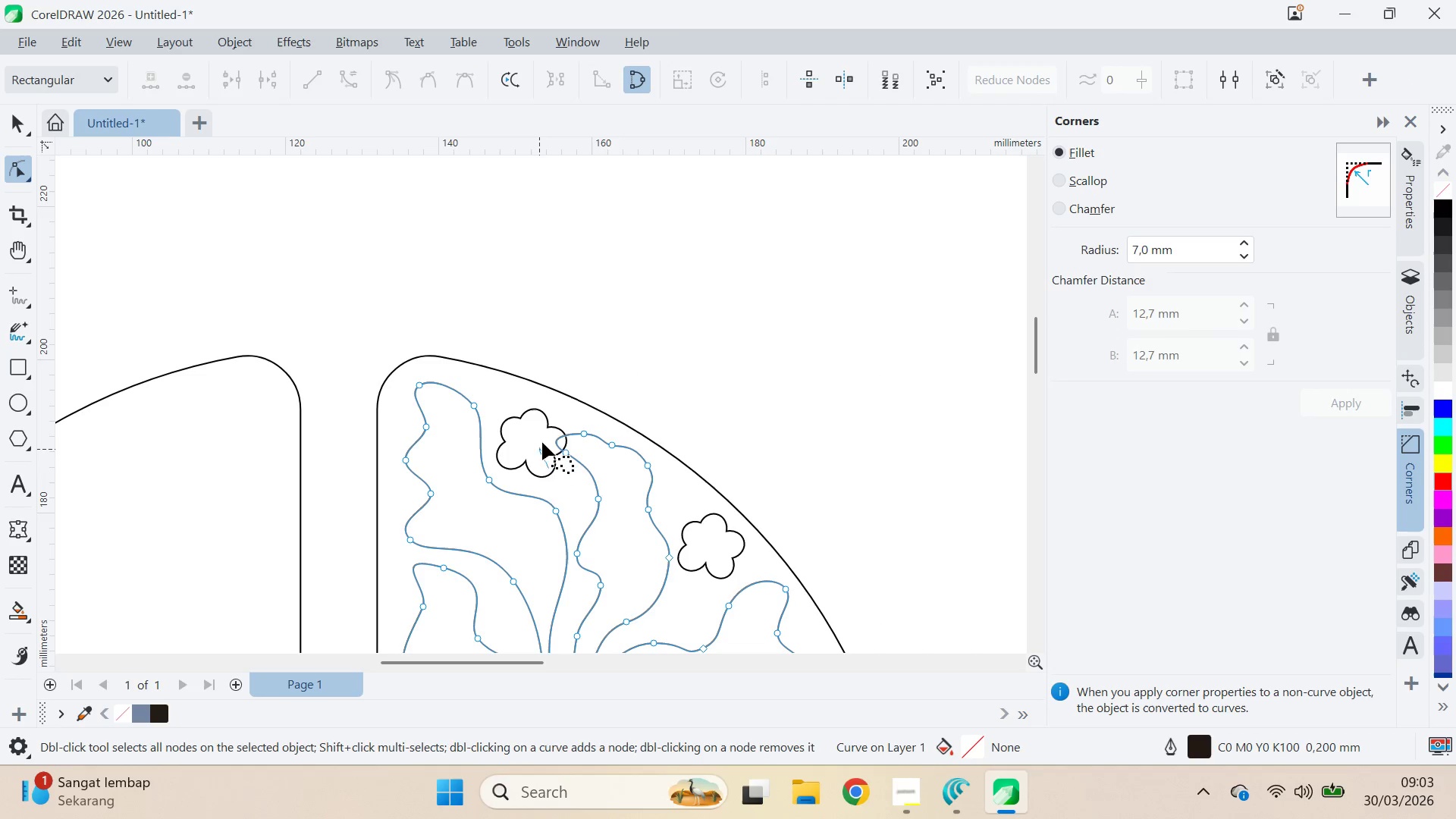 
left_click_drag(start_coordinate=[548, 468], to_coordinate=[640, 453])
 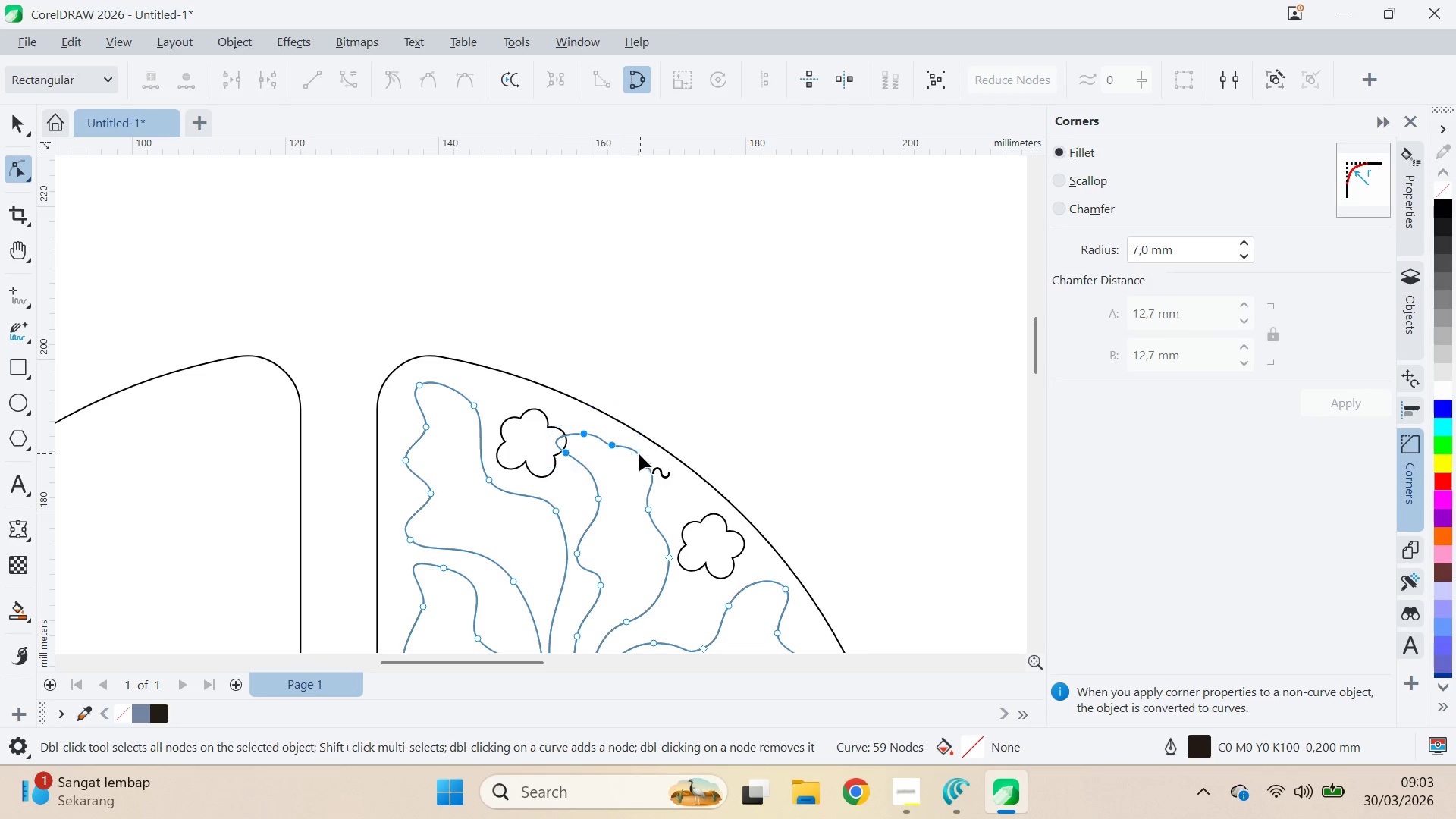 
hold_key(key=AltLeft, duration=7.97)
left_click_drag(start_coordinate=[614, 444], to_coordinate=[628, 453])
 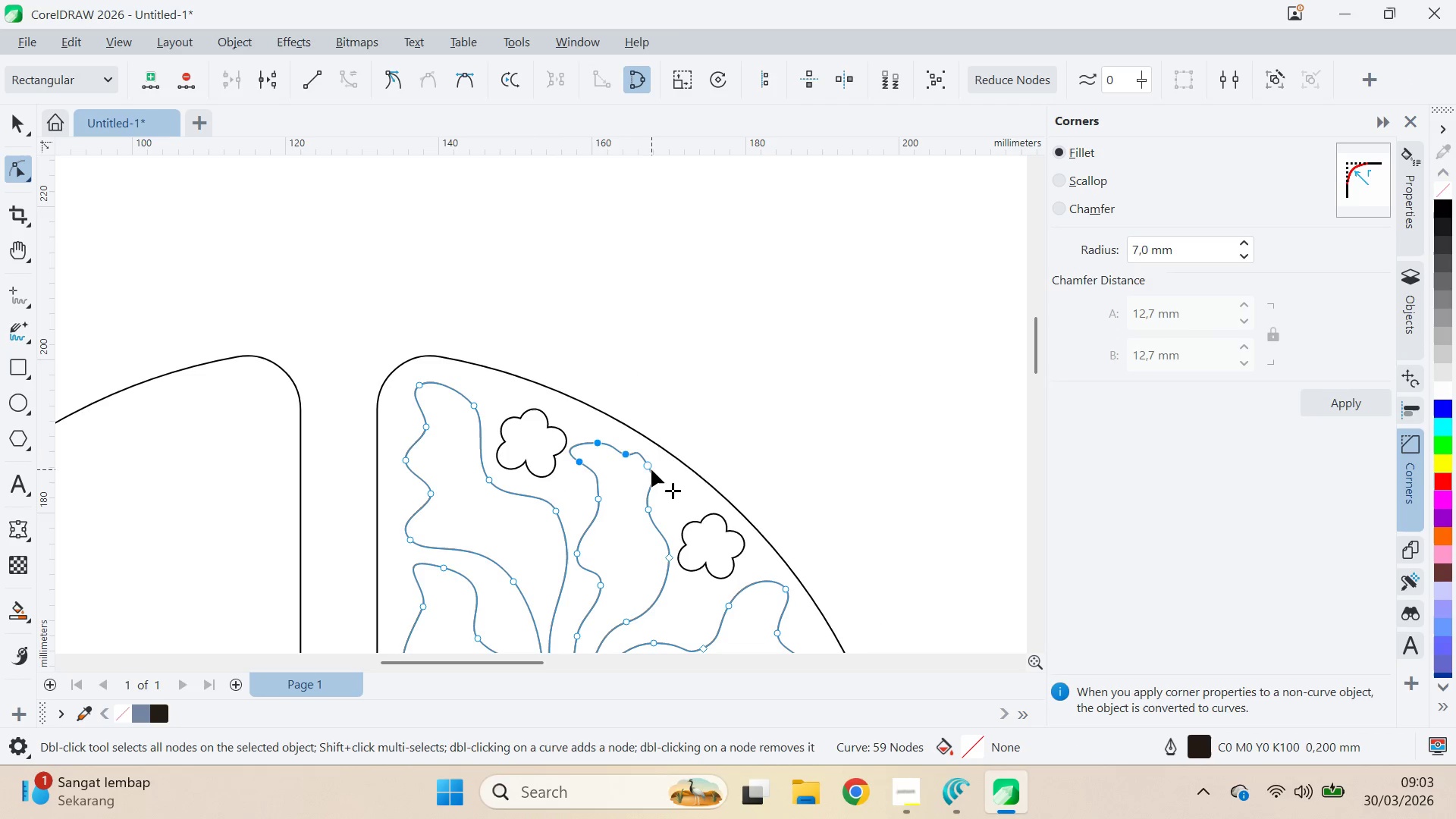 
double_click([651, 469])
 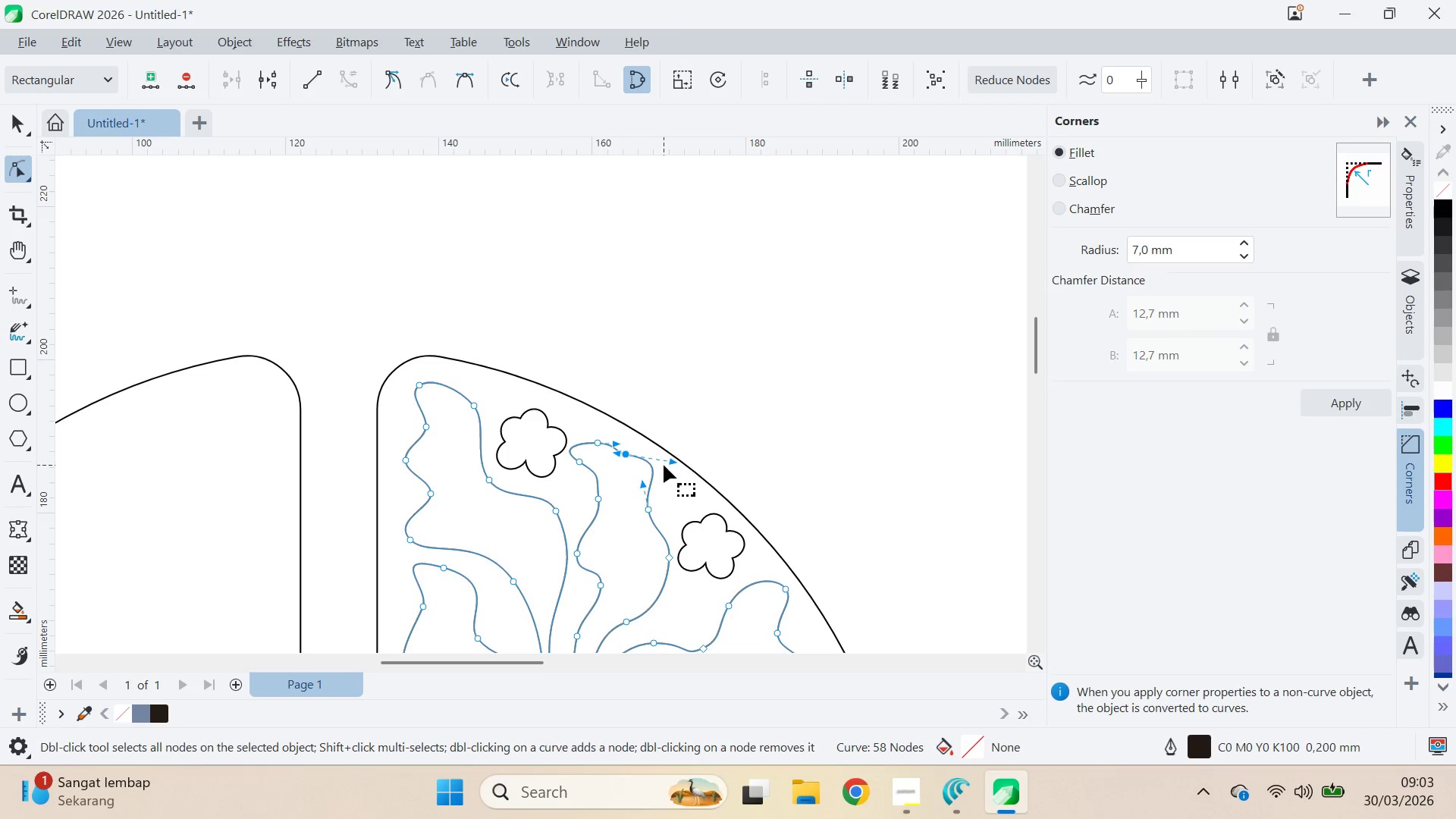 
left_click_drag(start_coordinate=[671, 463], to_coordinate=[672, 466])
 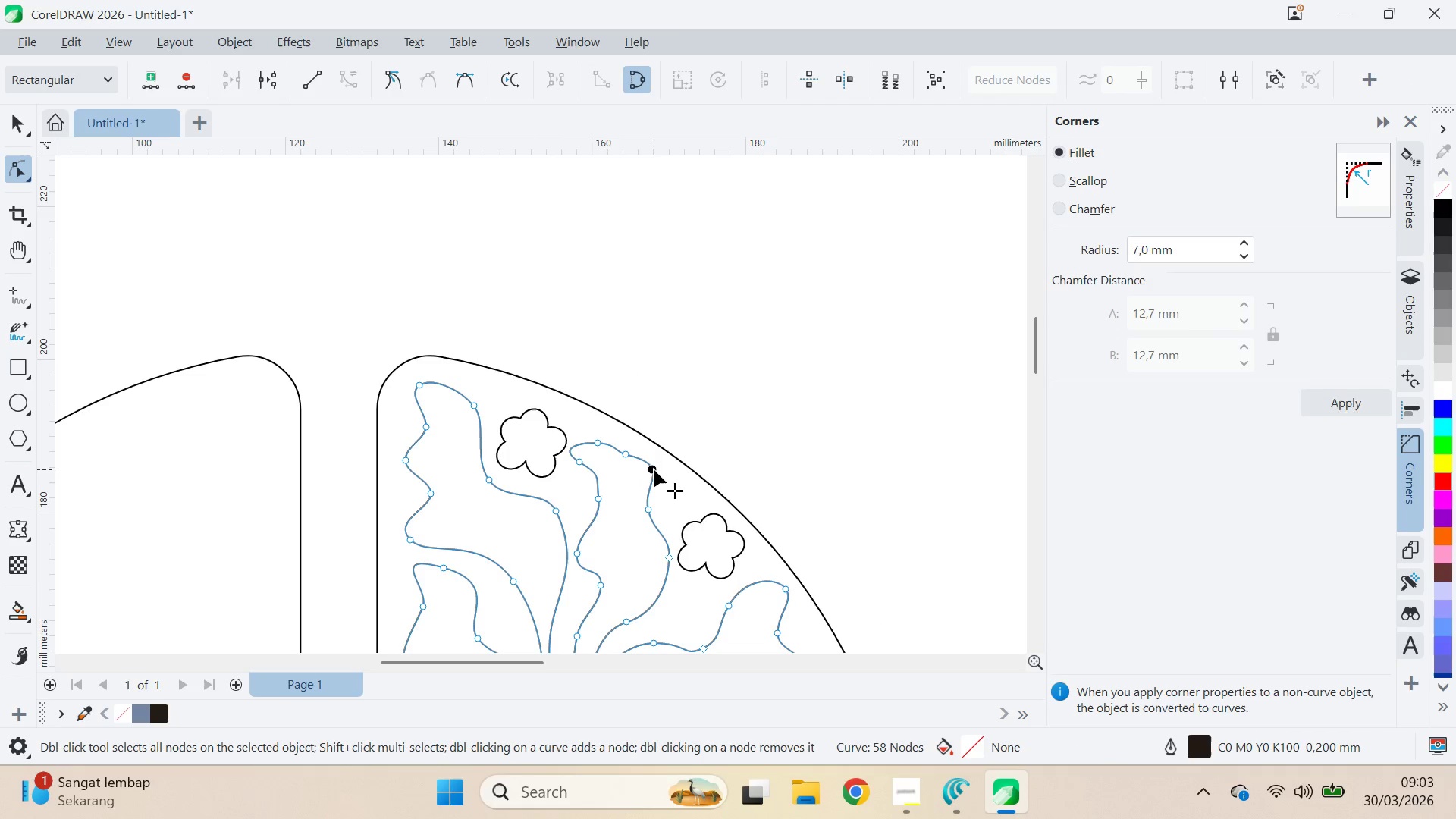 
double_click([654, 469])
 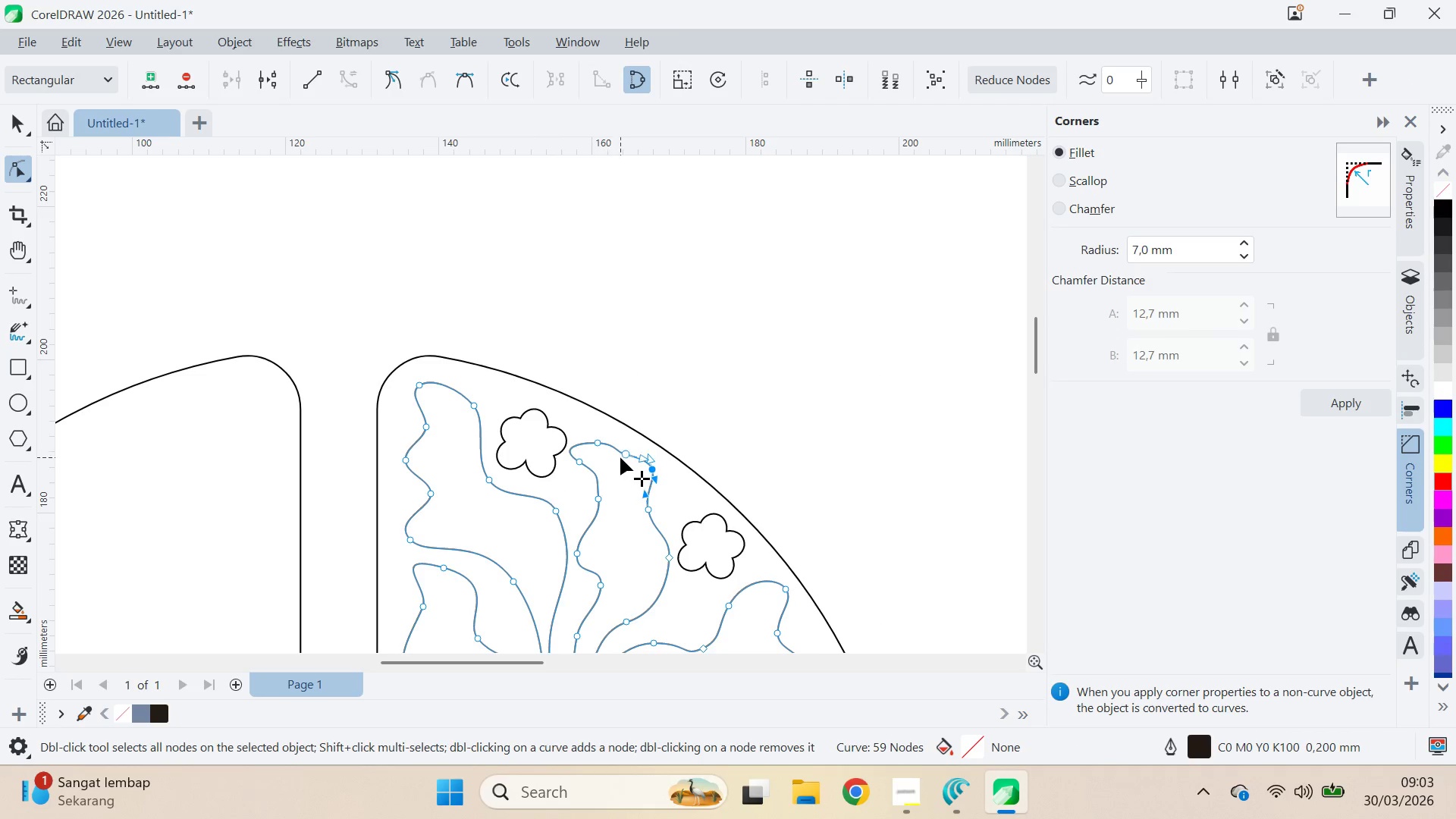 
double_click([621, 457])
 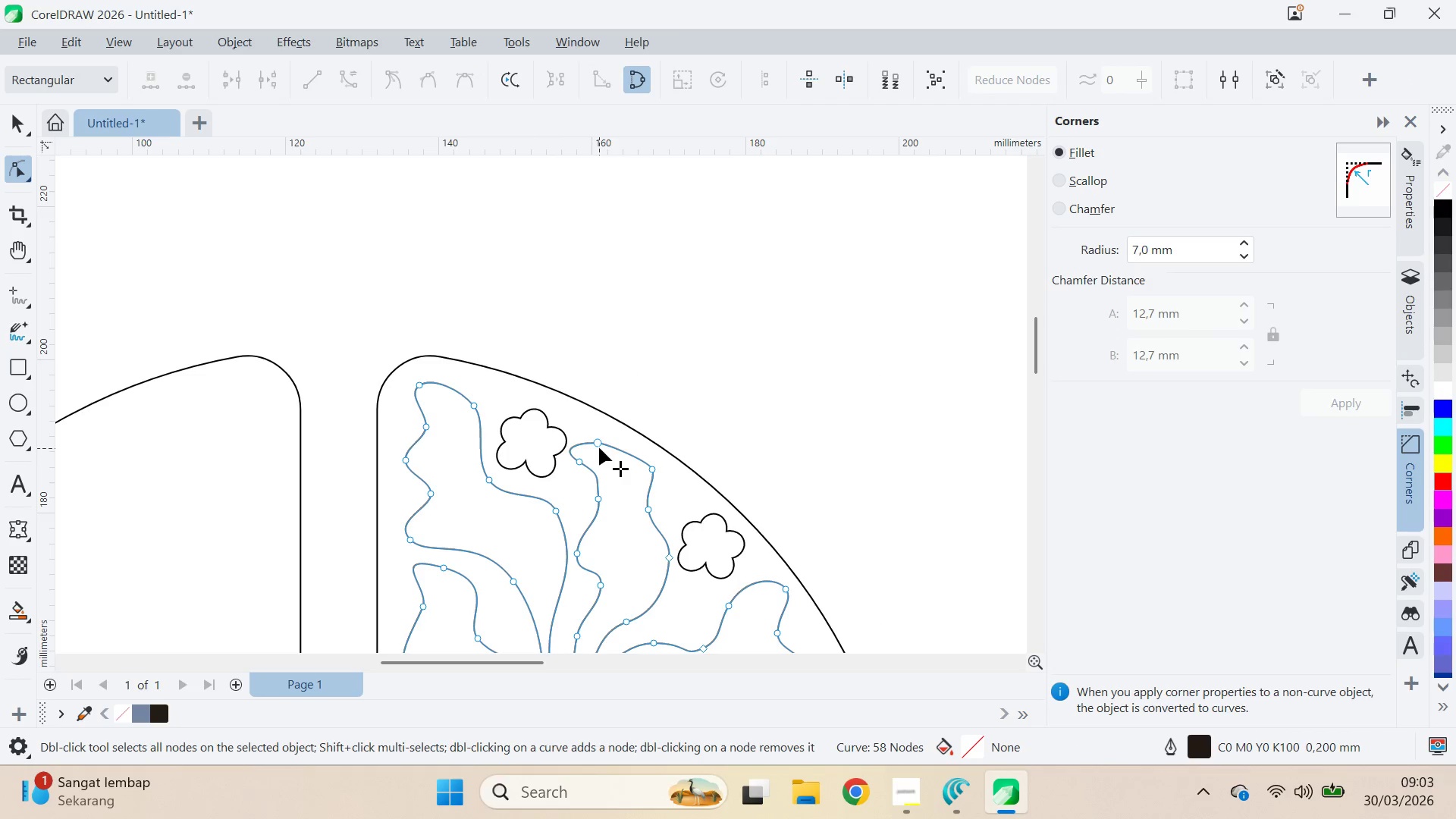 
key(Control+Z)
 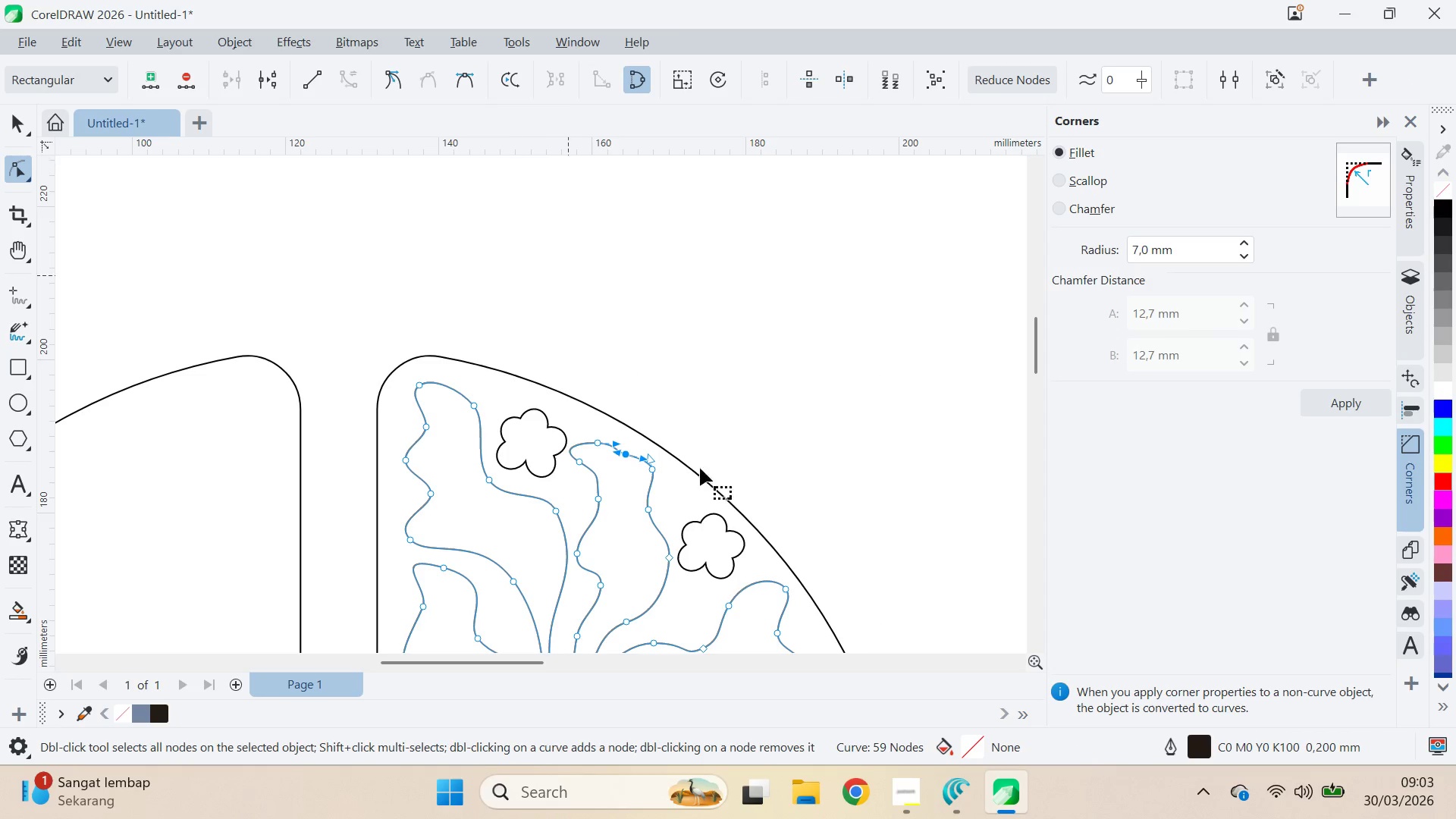 
hold_key(key=AltLeft, duration=0.42)
 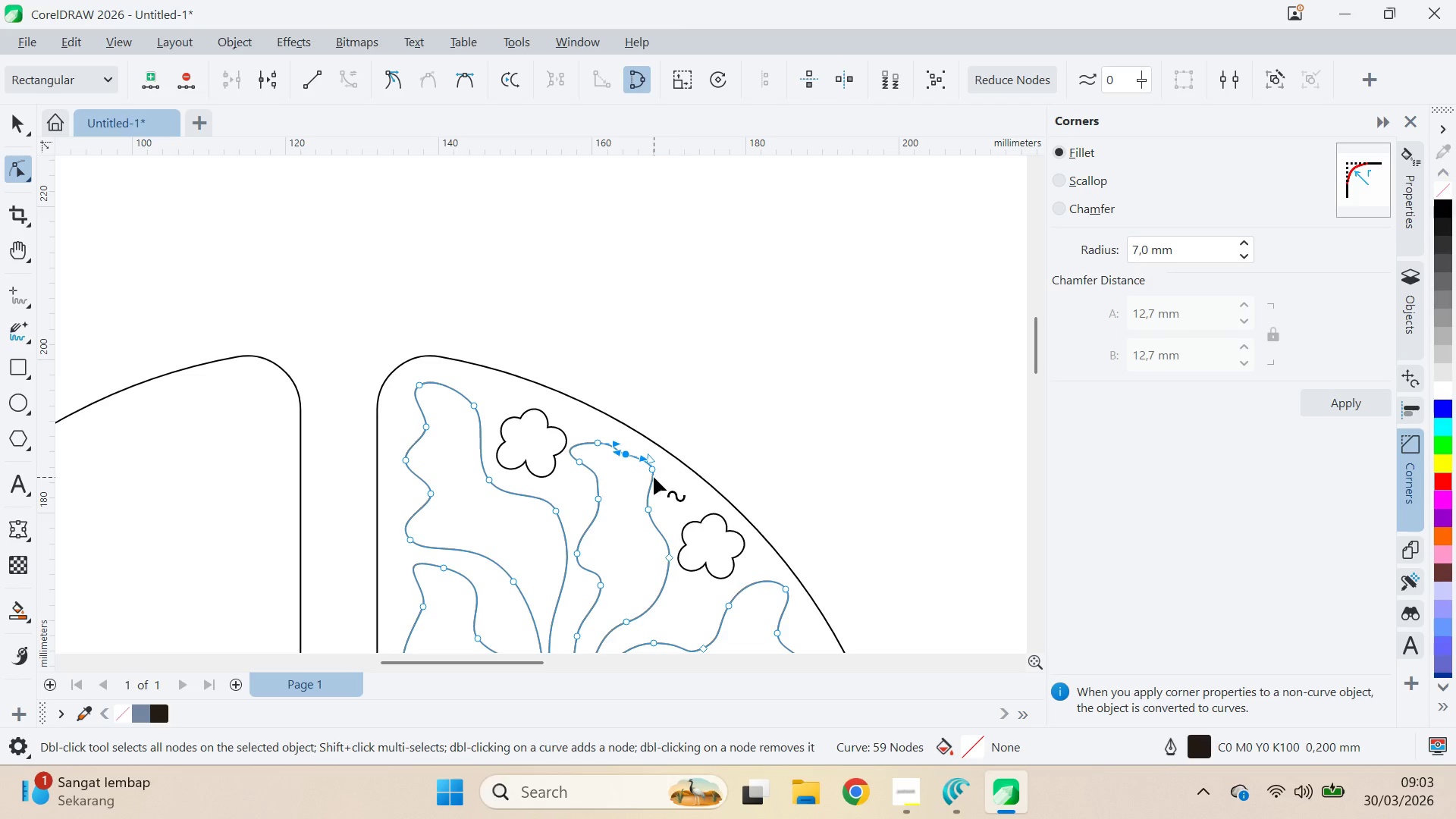 
hold_key(key=ShiftLeft, duration=0.59)
left_click([654, 475])
 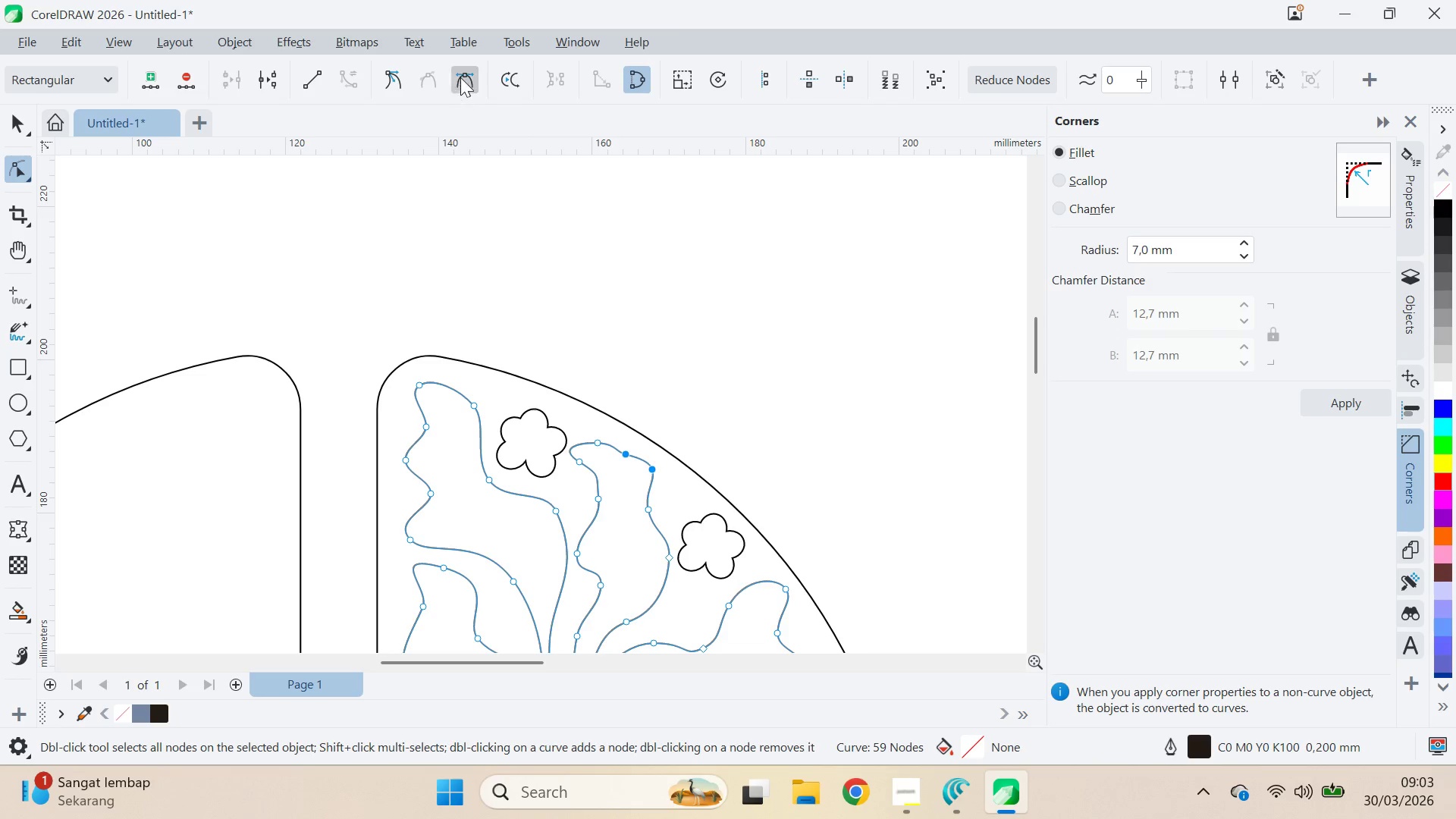 
left_click_drag(start_coordinate=[701, 297], to_coordinate=[701, 303])
 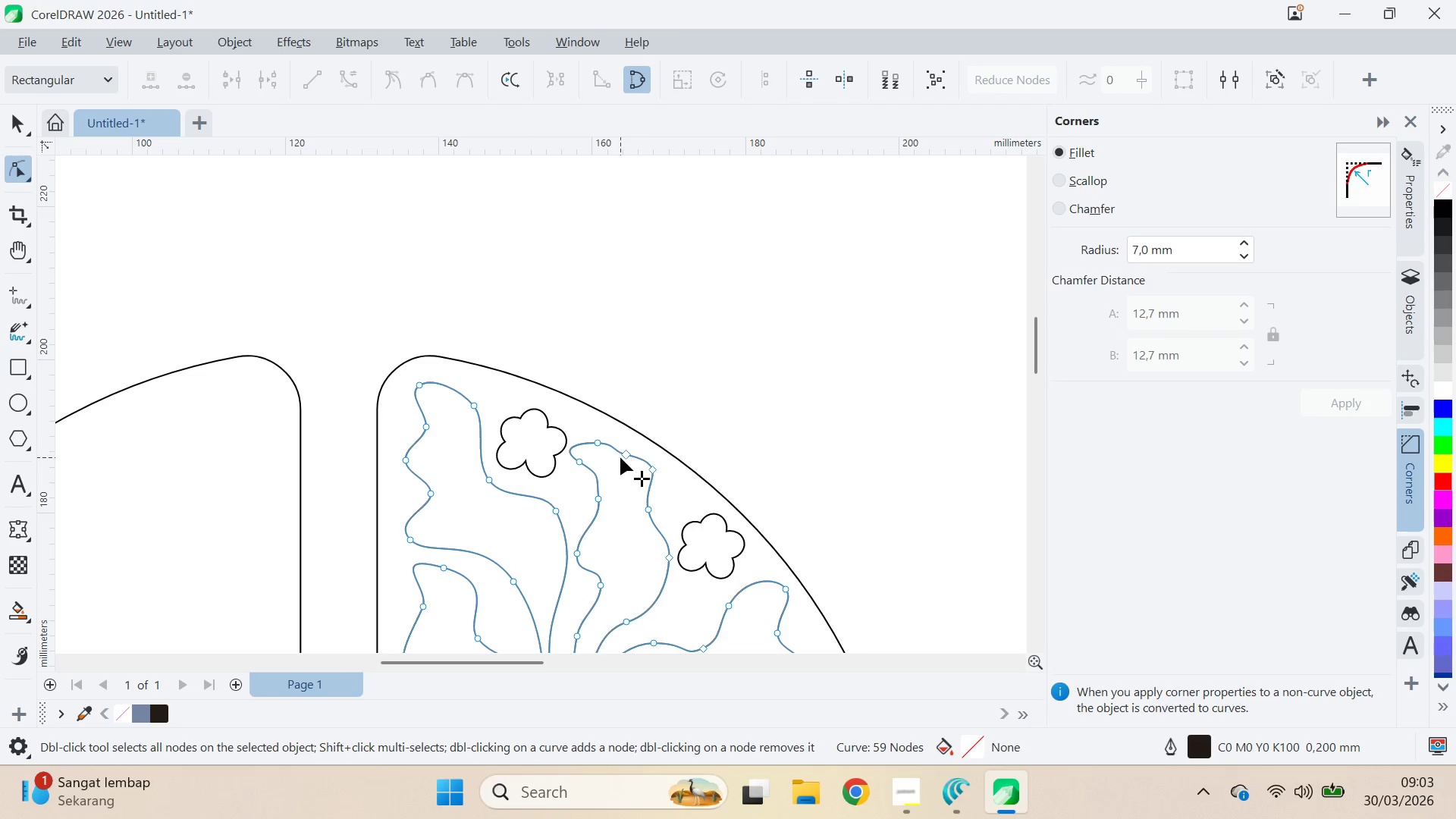 
left_click_drag(start_coordinate=[620, 457], to_coordinate=[618, 465])
 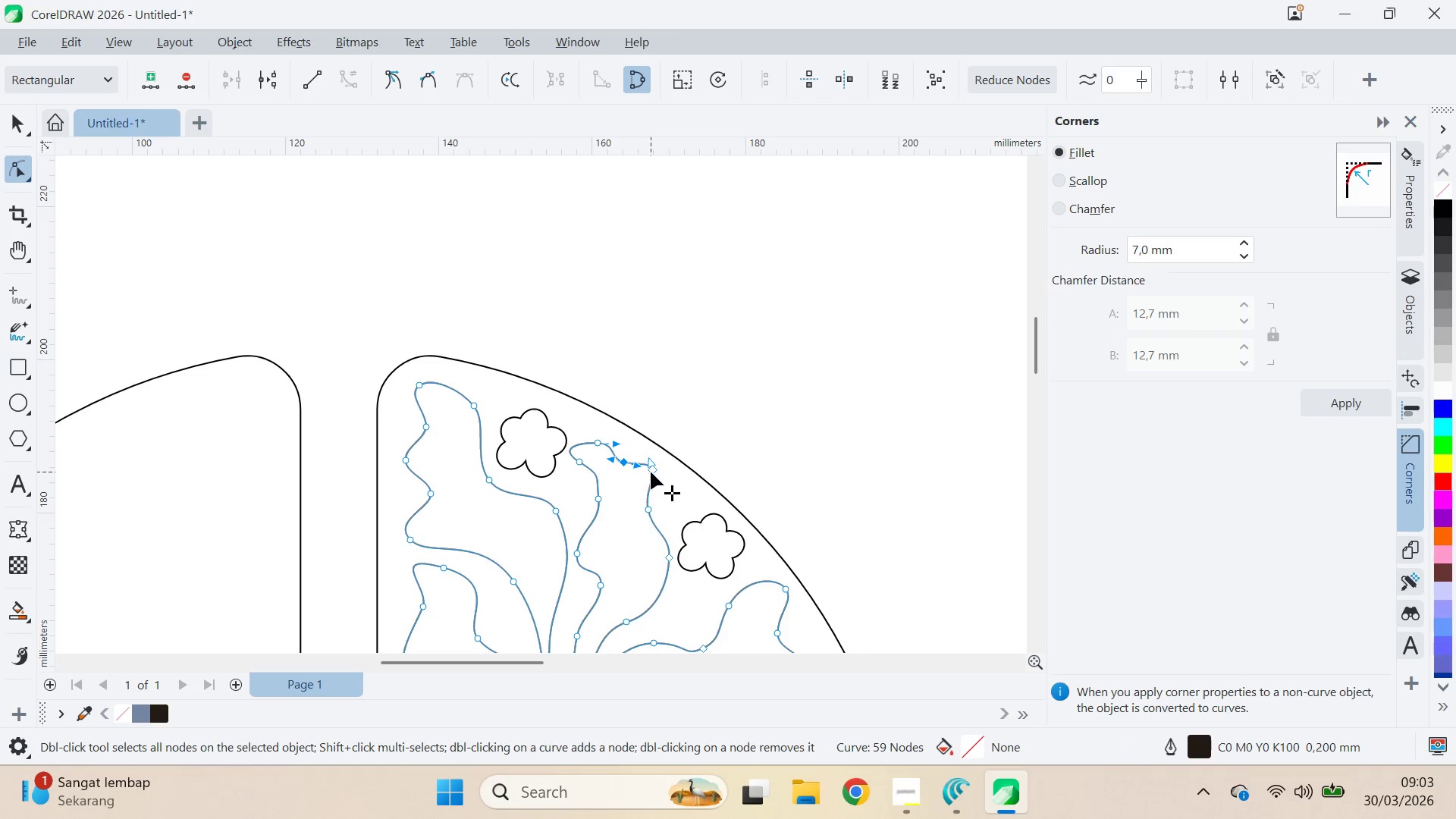 
left_click([651, 472])
 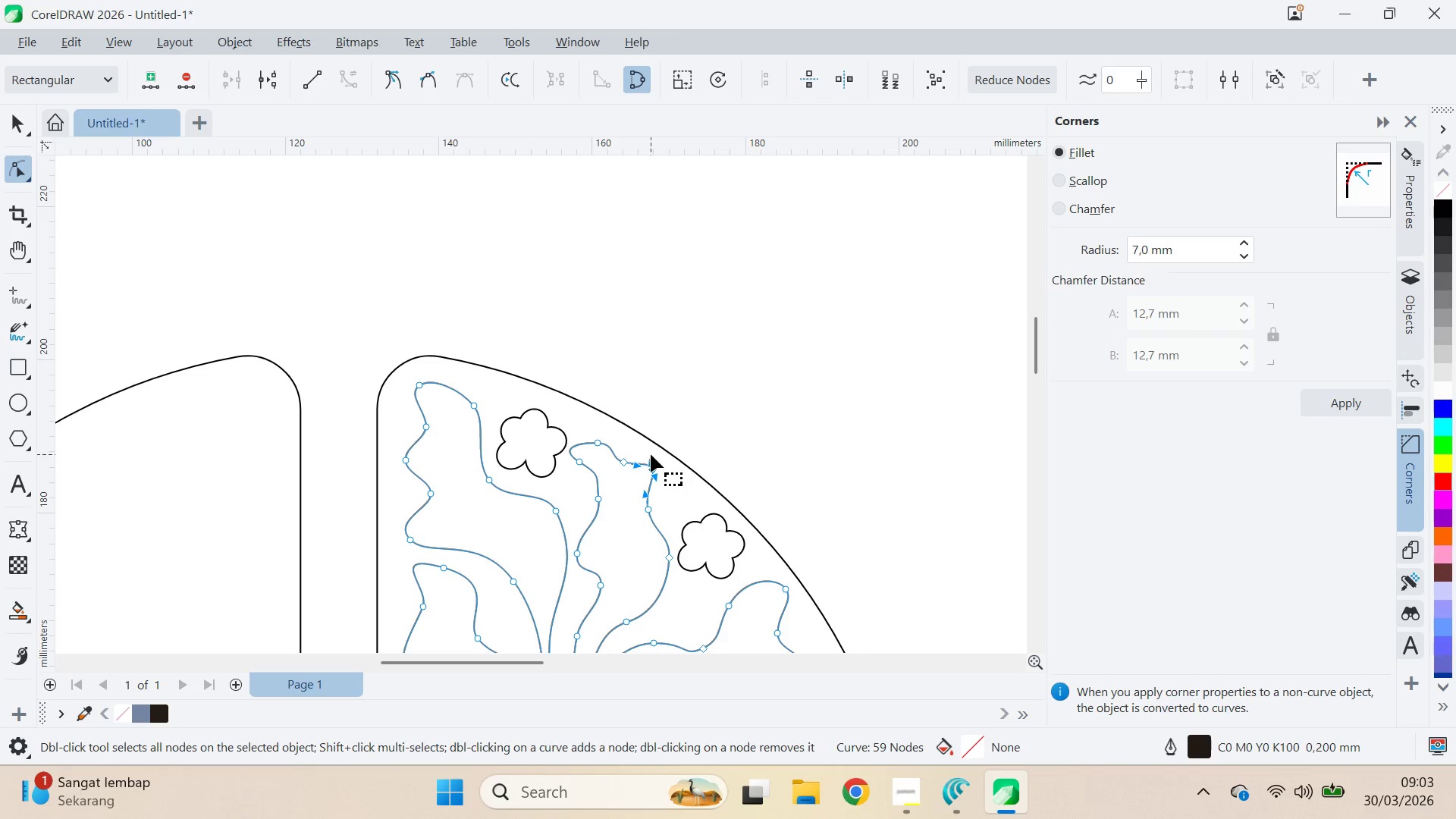 
left_click_drag(start_coordinate=[651, 454], to_coordinate=[646, 442])
 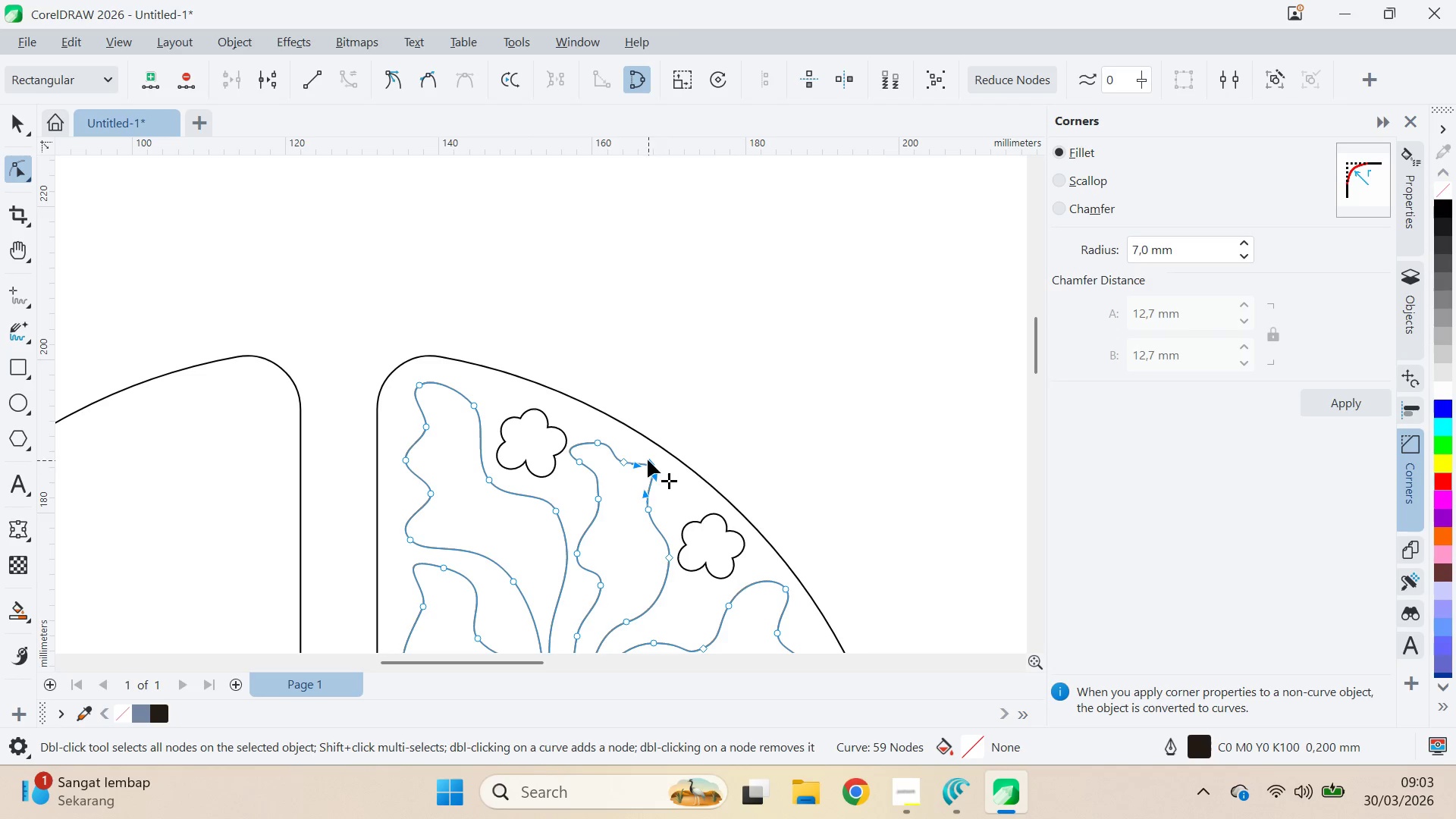 
left_click_drag(start_coordinate=[648, 459], to_coordinate=[646, 455])
 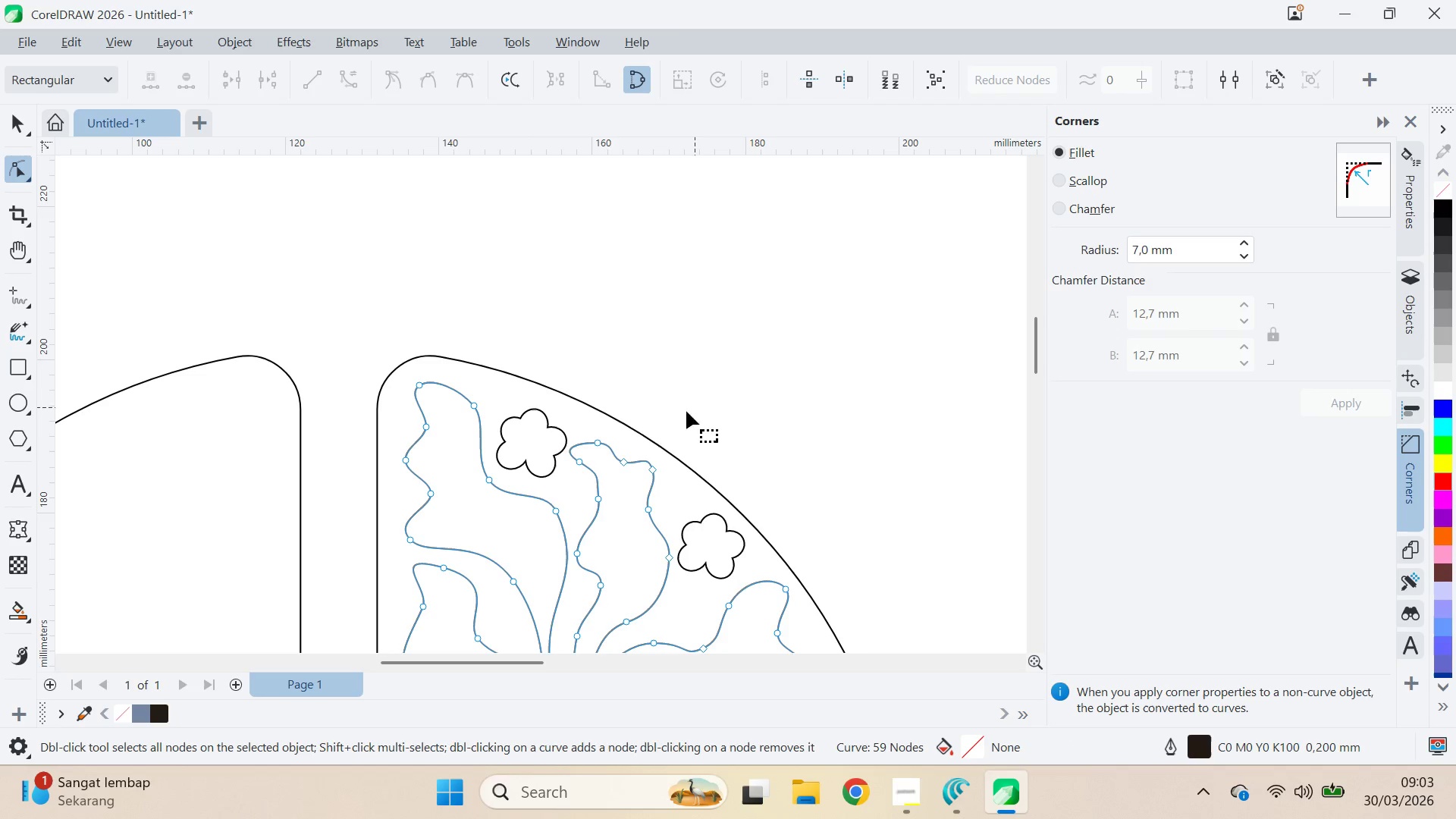 
key(V)
 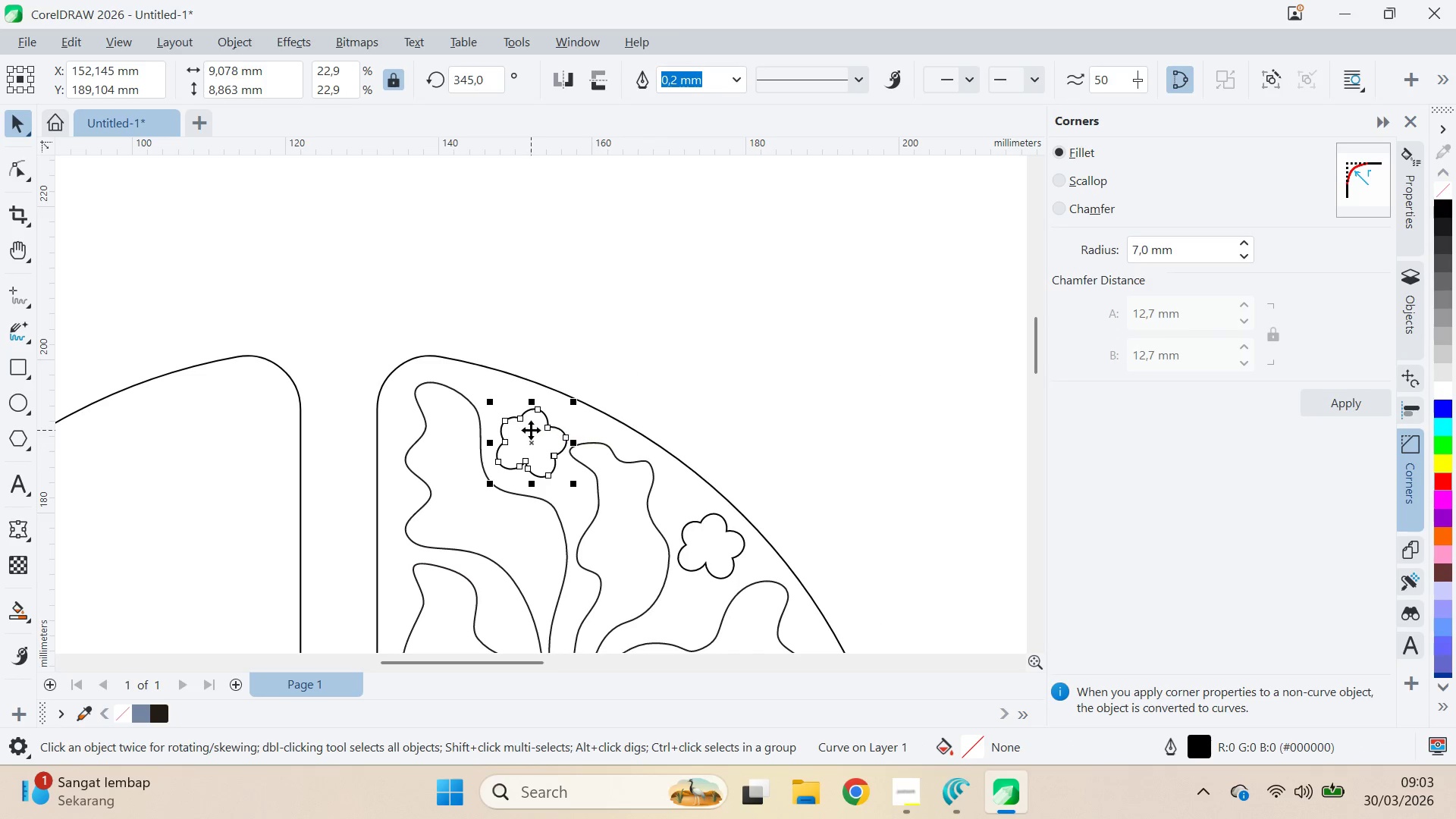 
key(ArrowLeft)
 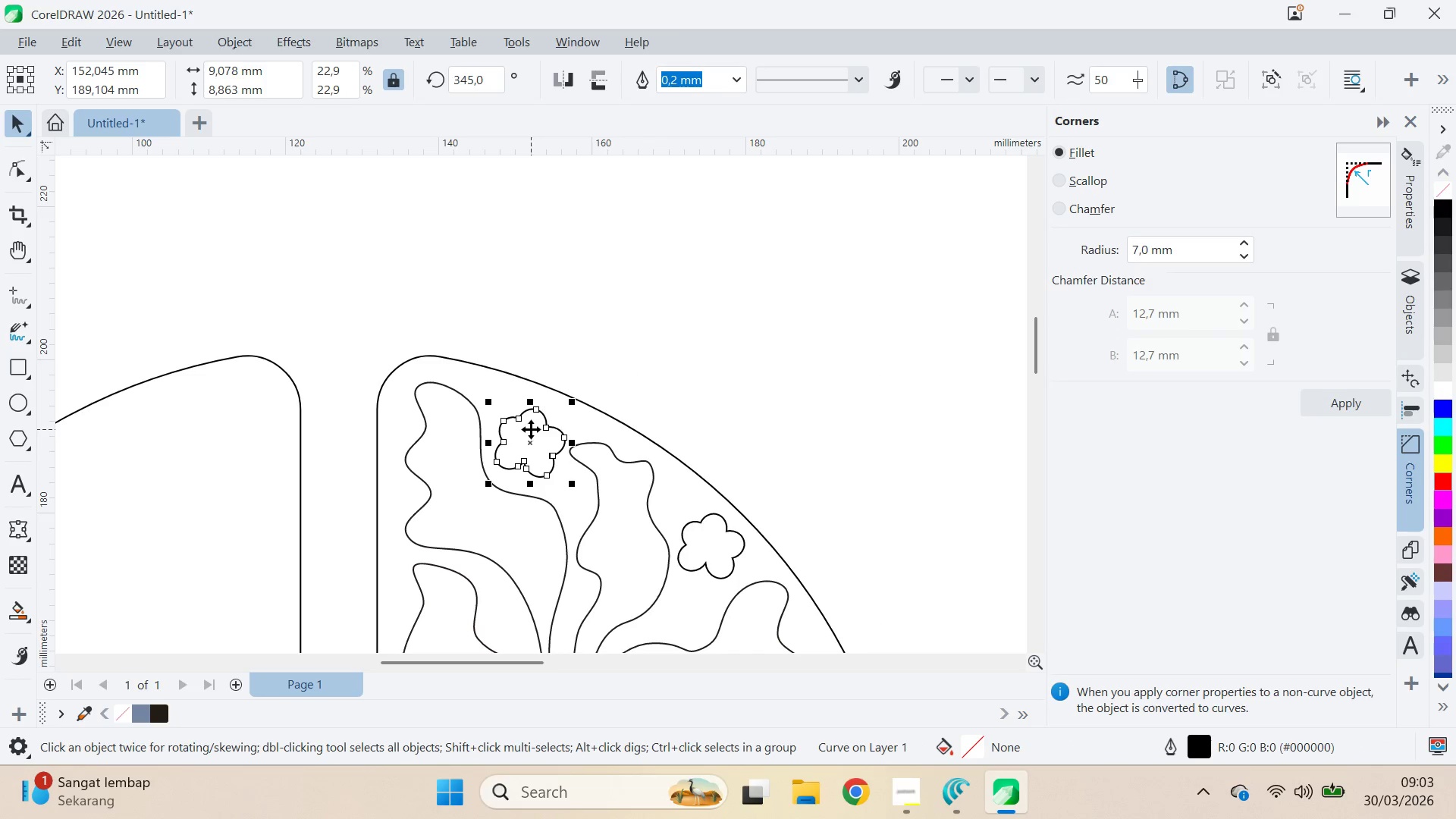 
key(ArrowLeft)
 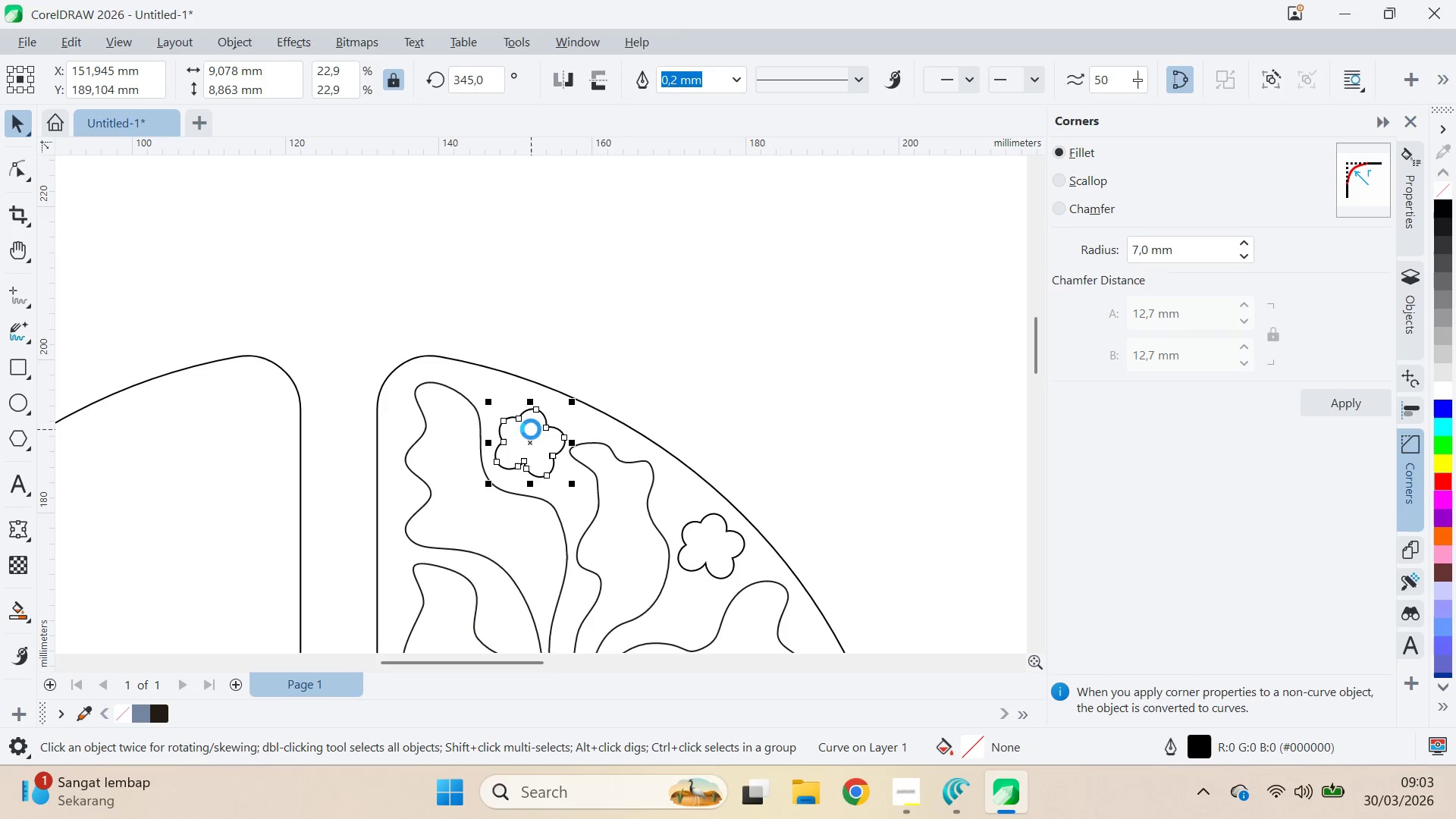 
key(ArrowLeft)
 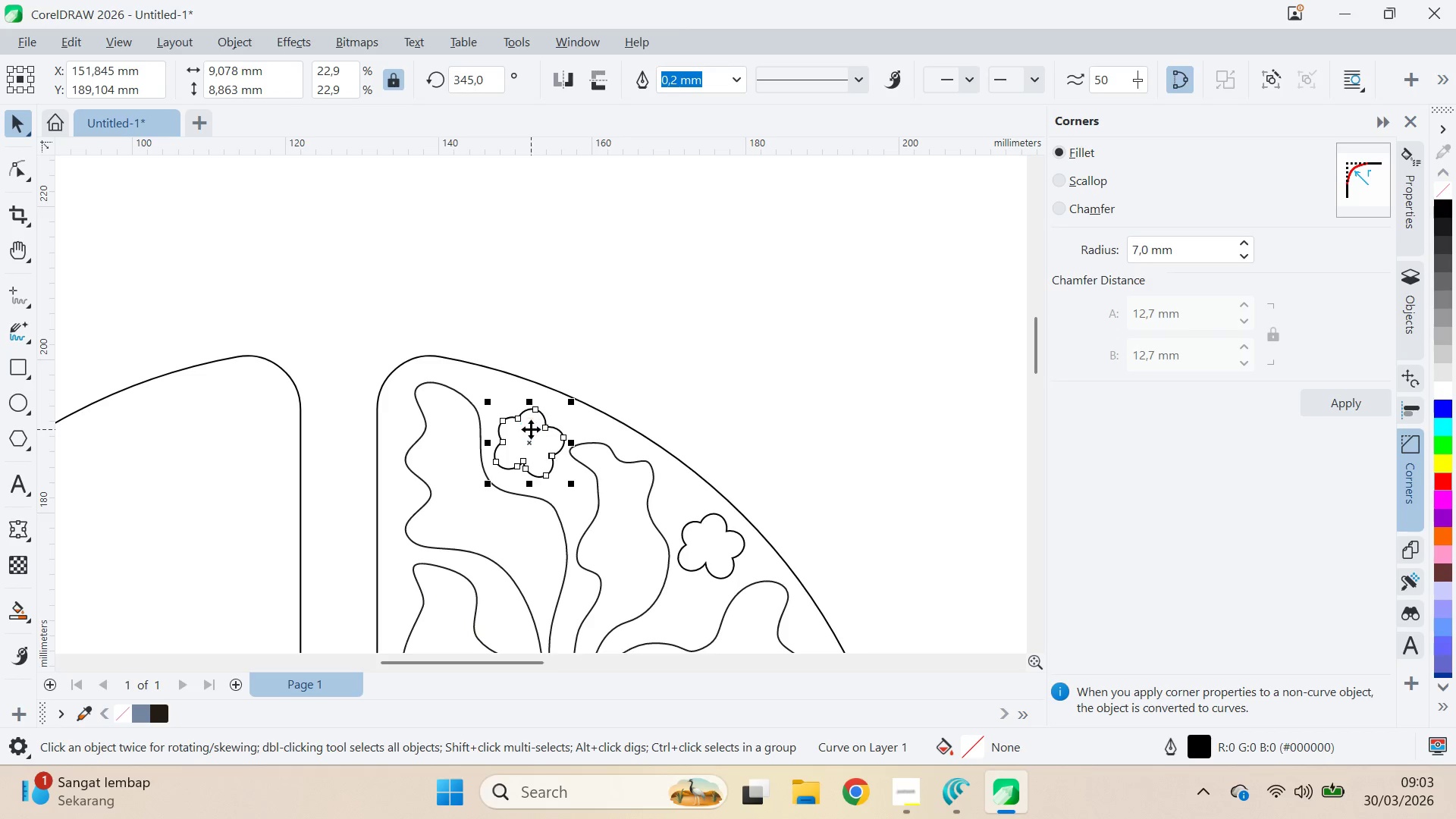 
key(ArrowLeft)
 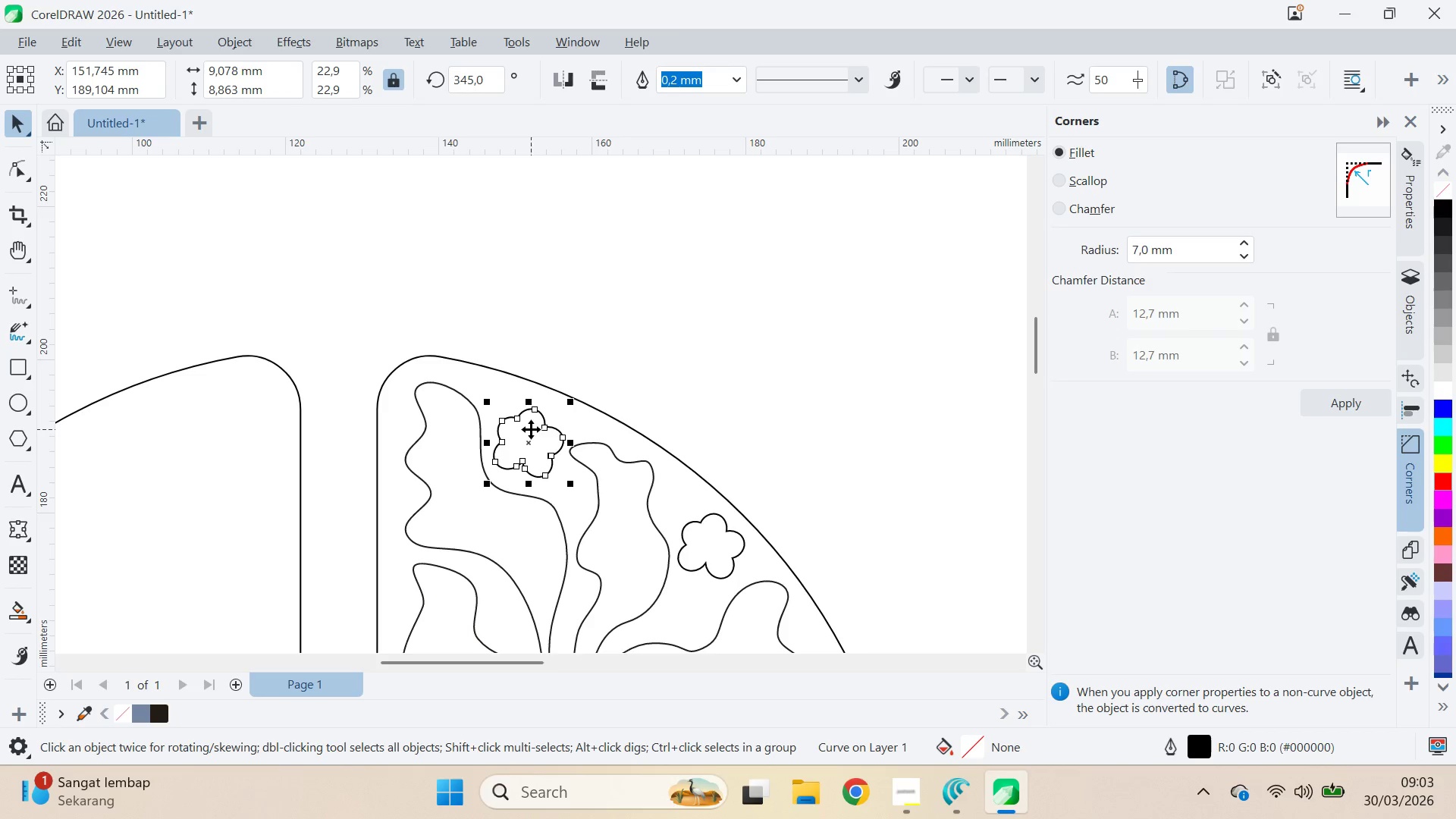 
key(ArrowLeft)
 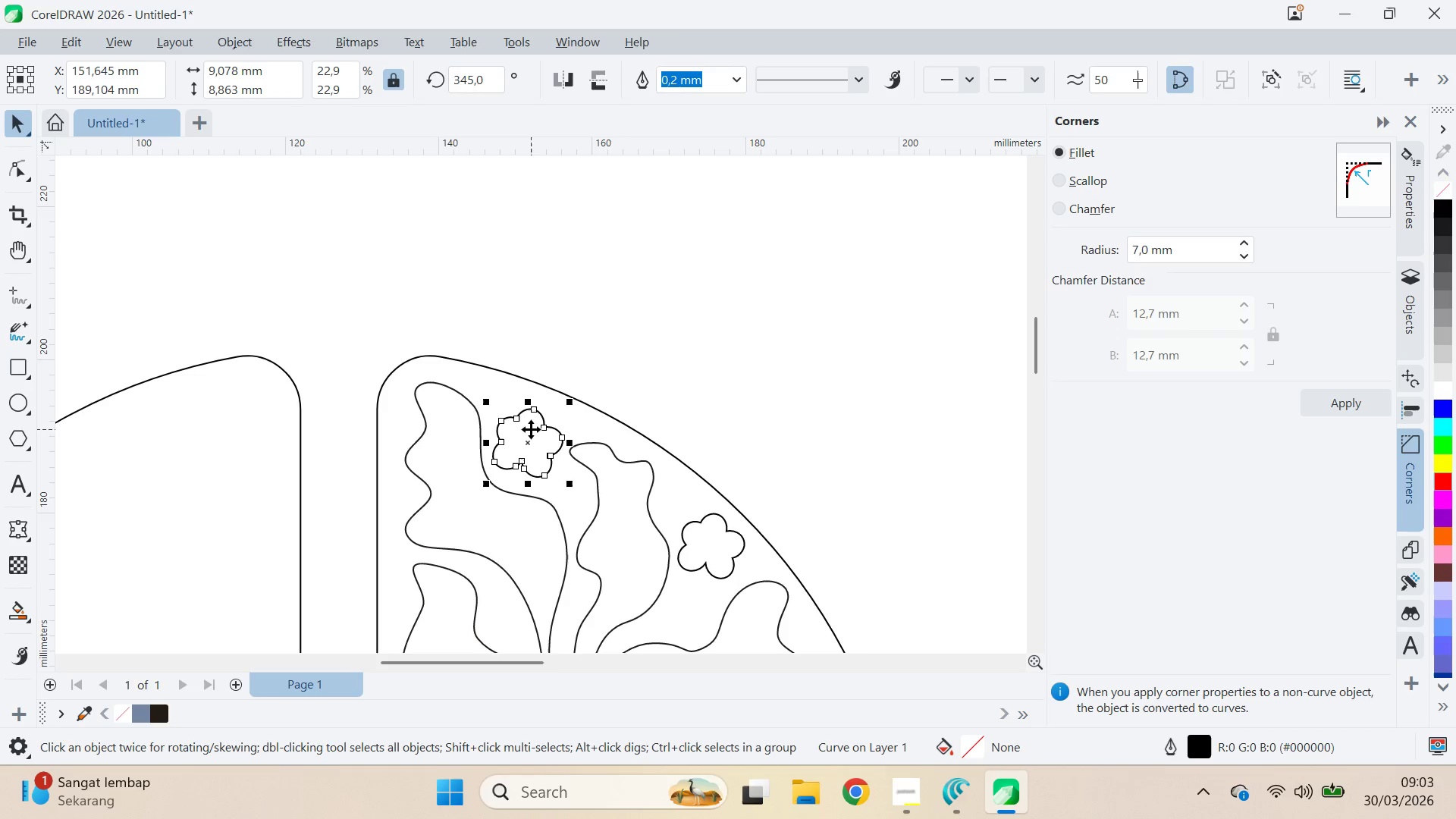 
key(ArrowUp)
 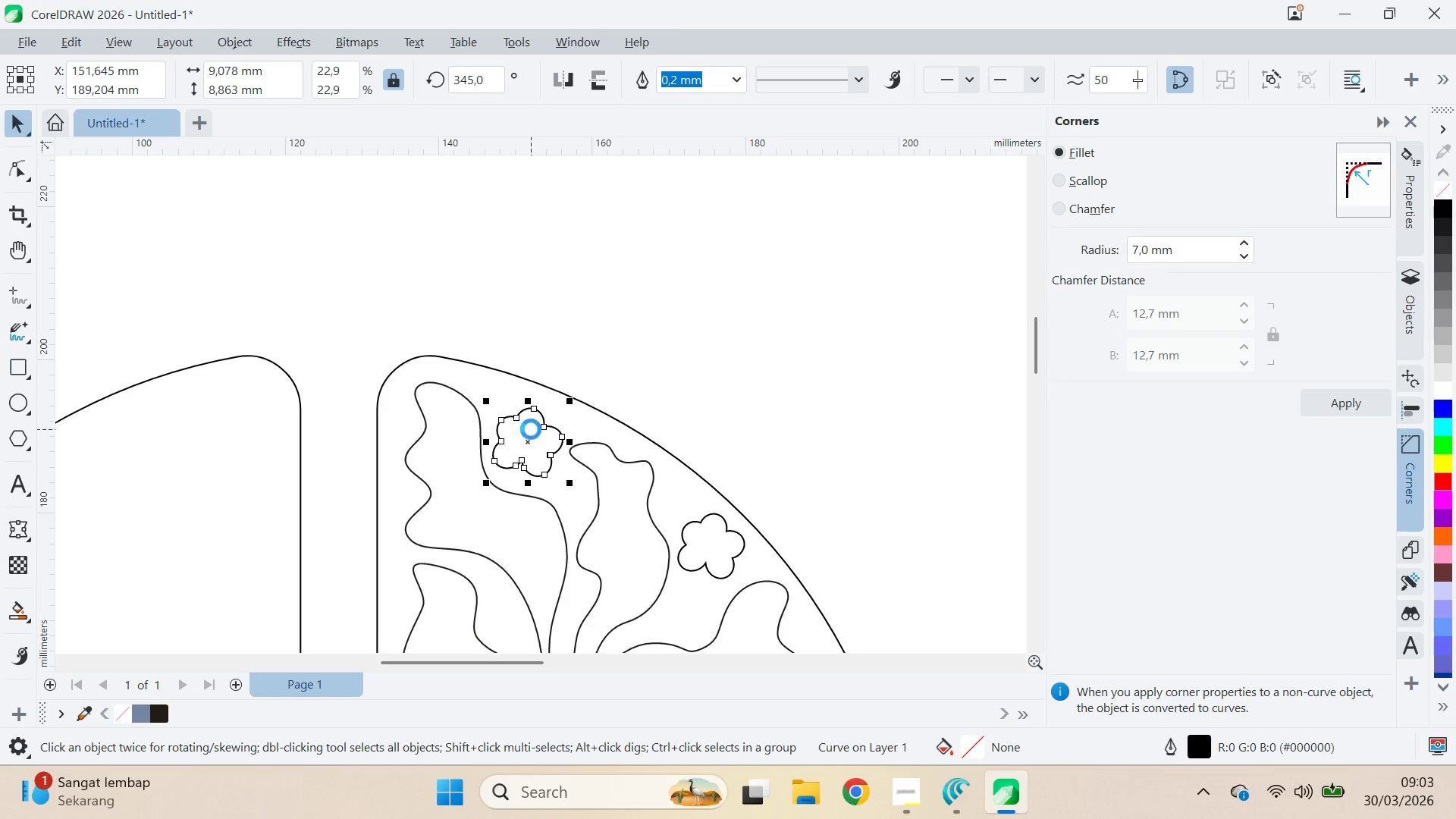 
key(ArrowUp)
 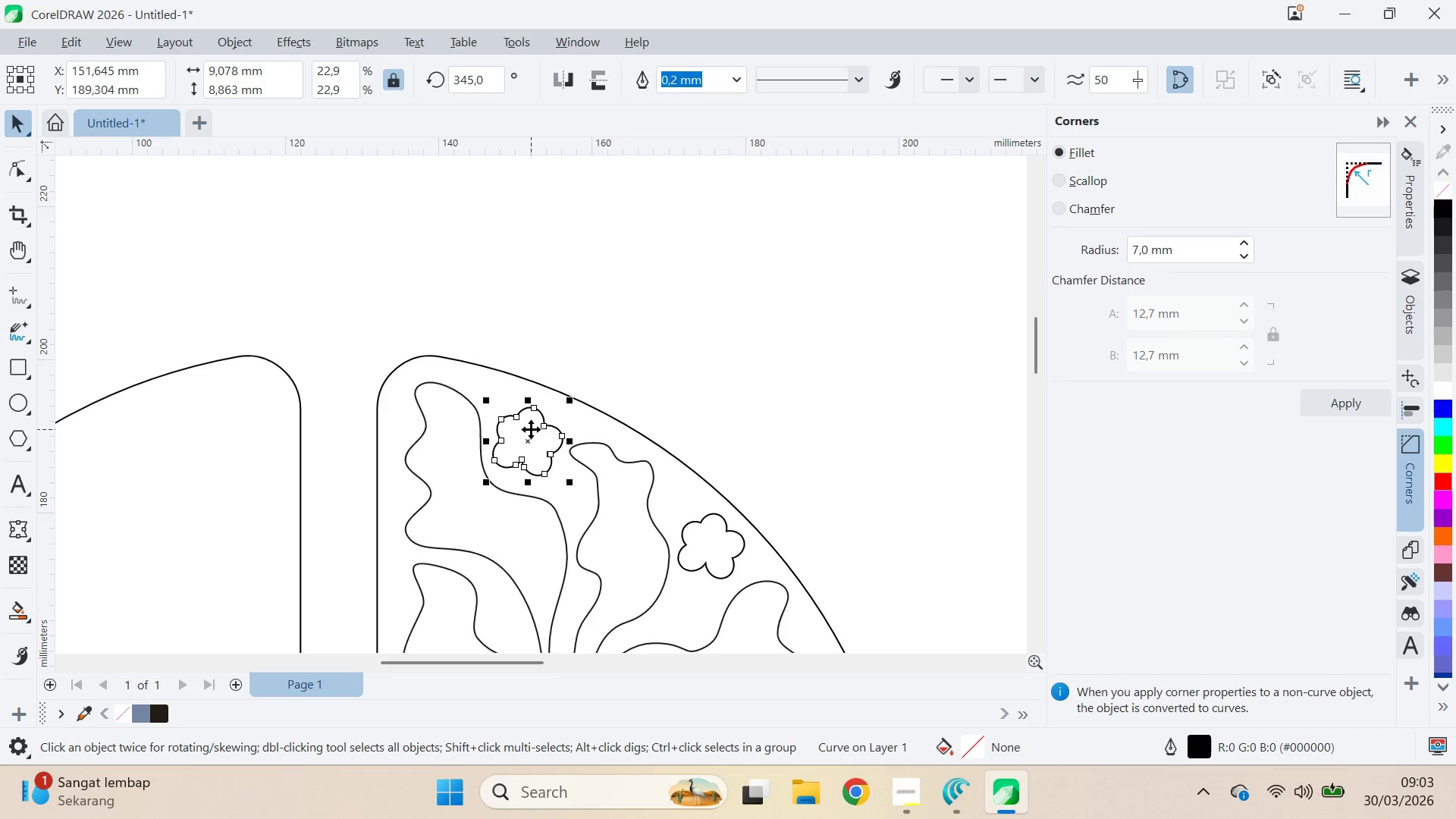 
key(ArrowUp)
 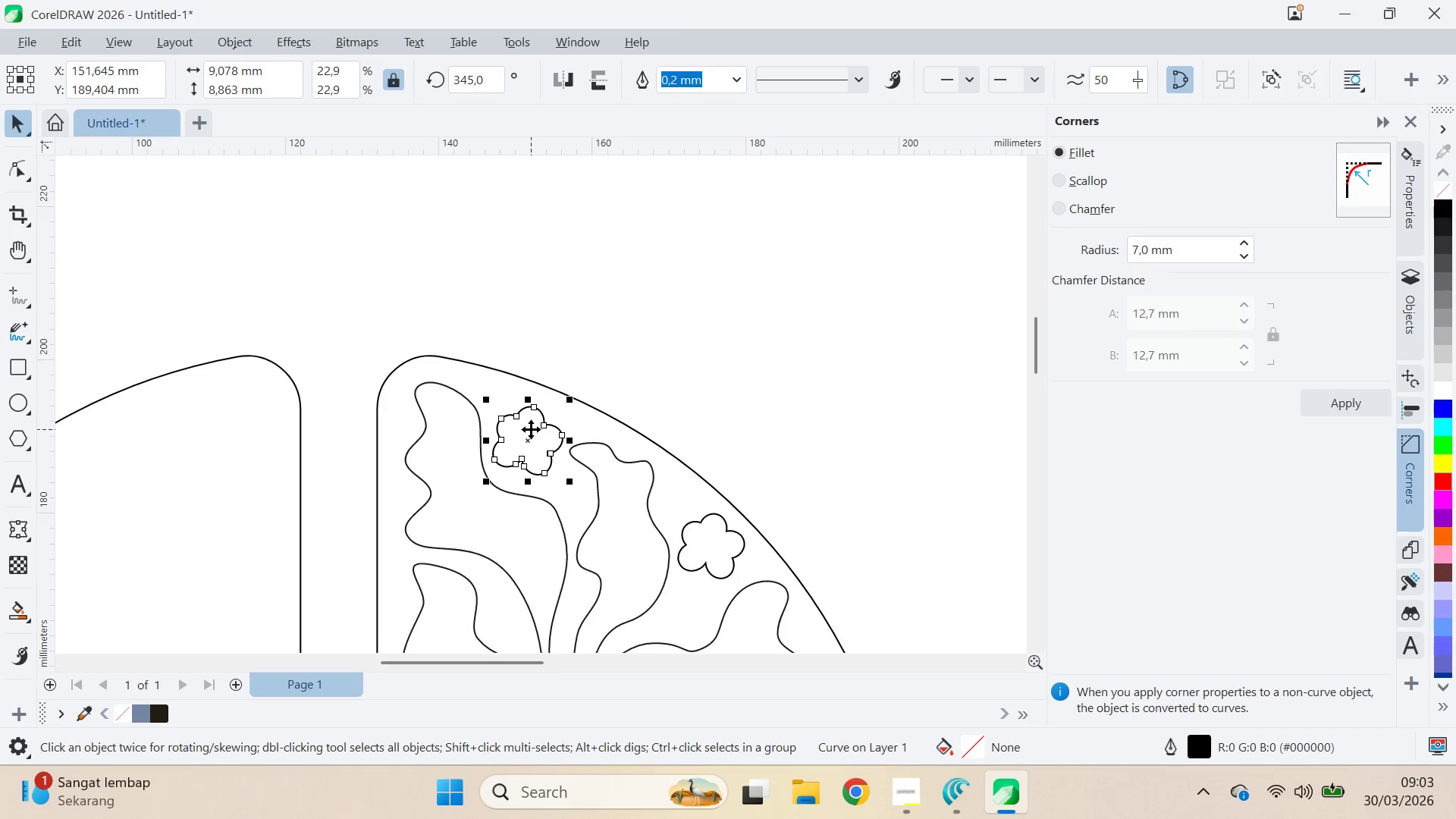 
key(ArrowUp)
 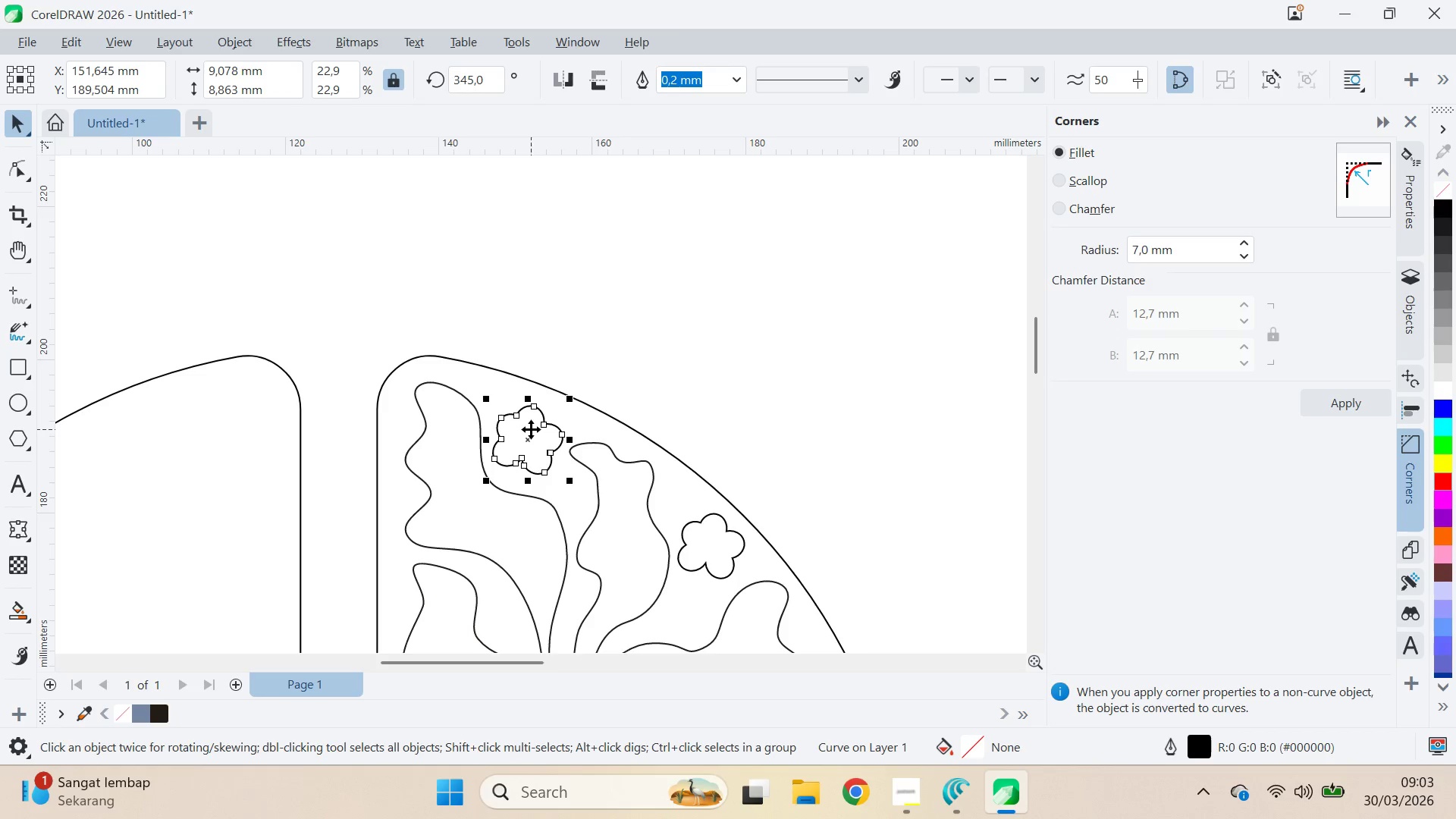 
key(ArrowUp)
 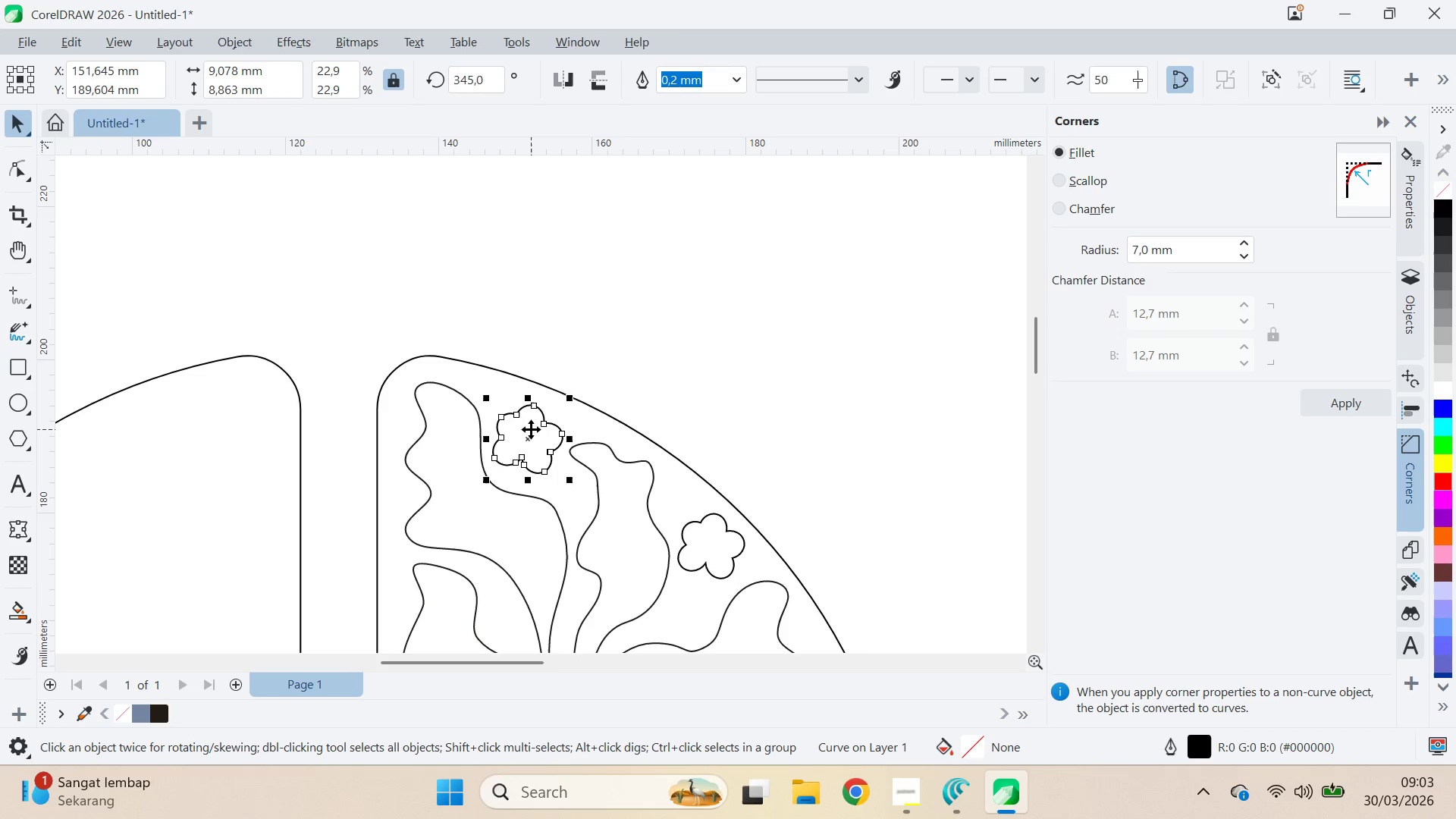 
key(ArrowLeft)
 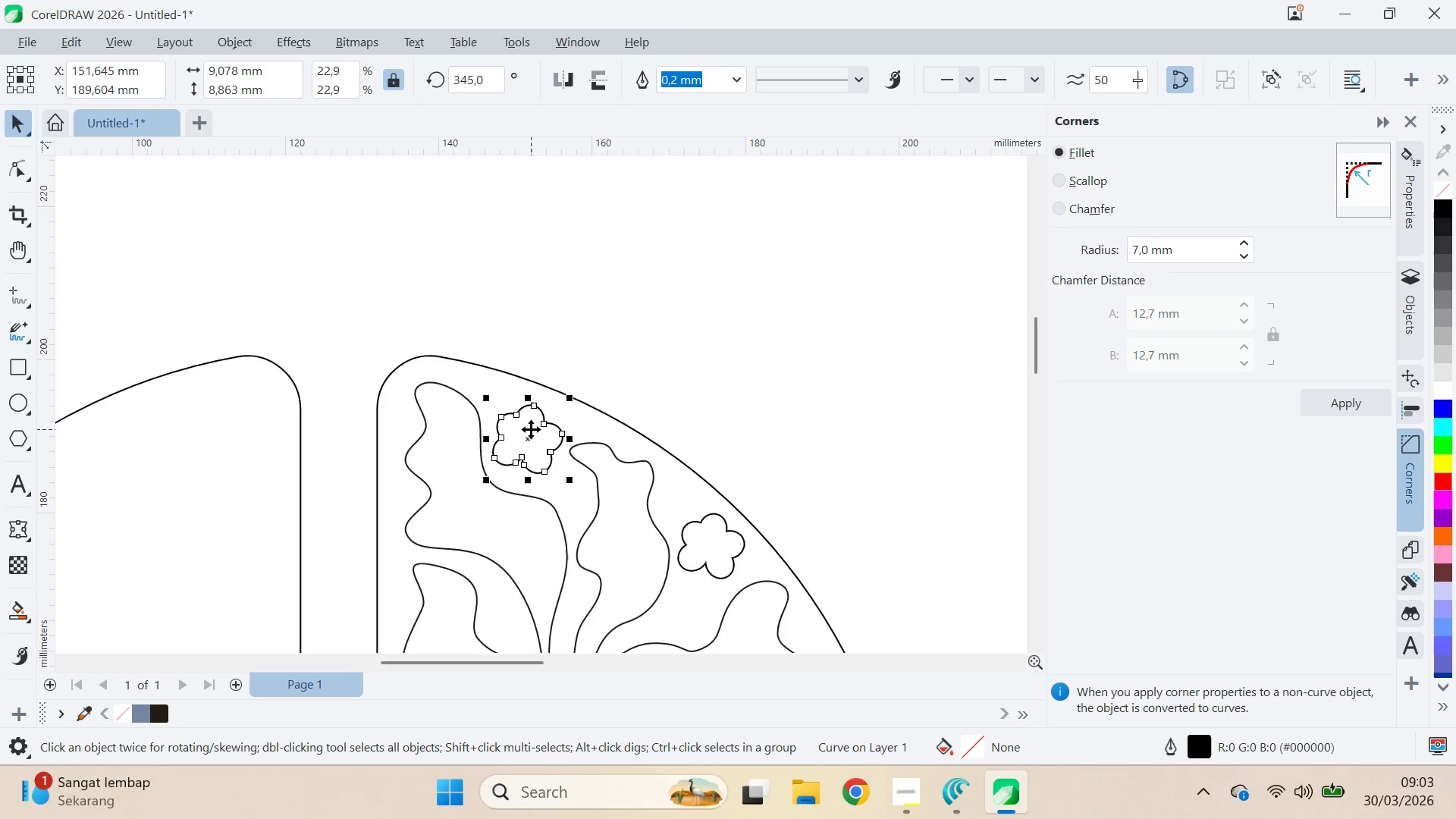 
key(ArrowUp)
 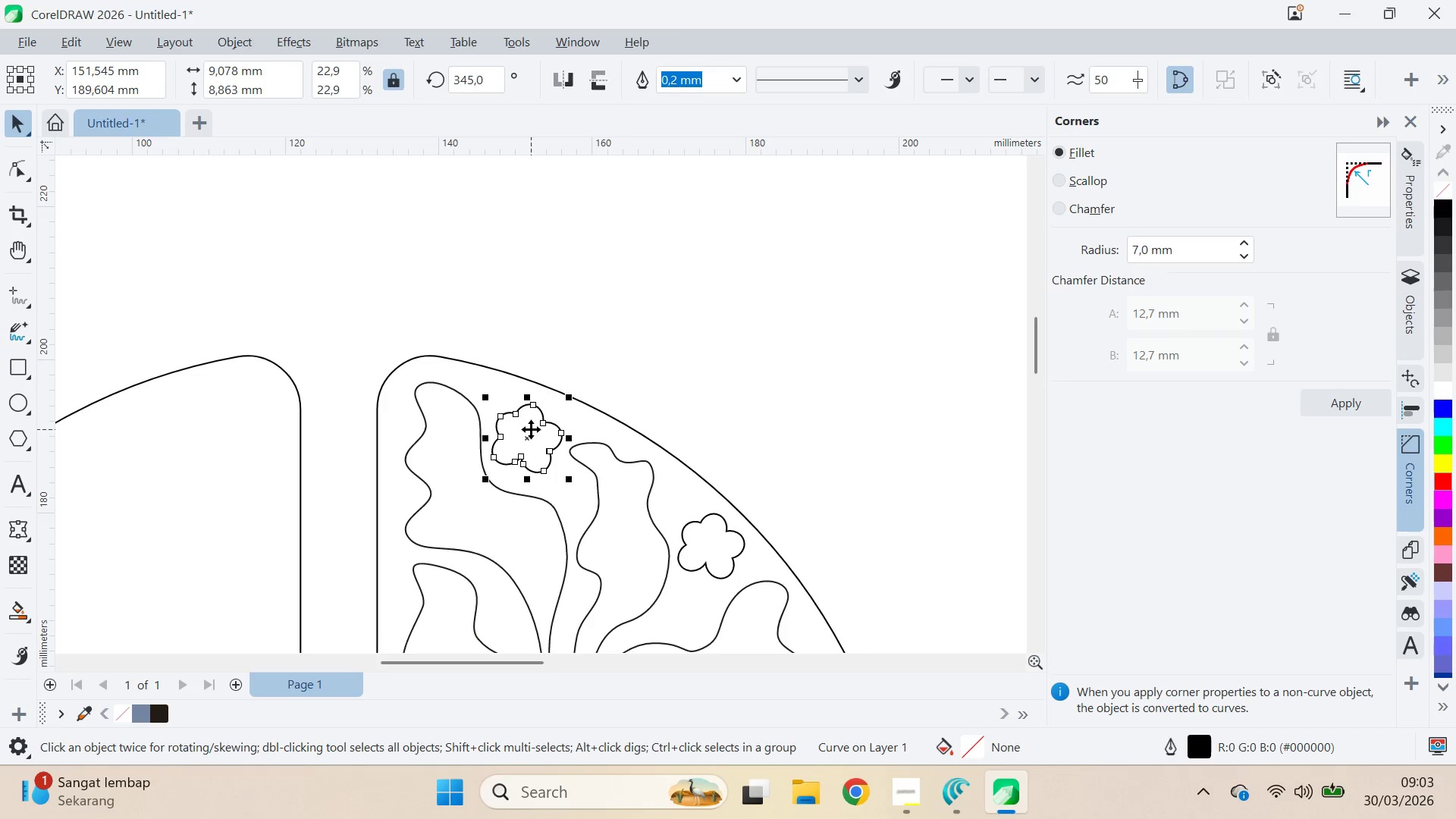 
key(ArrowLeft)
 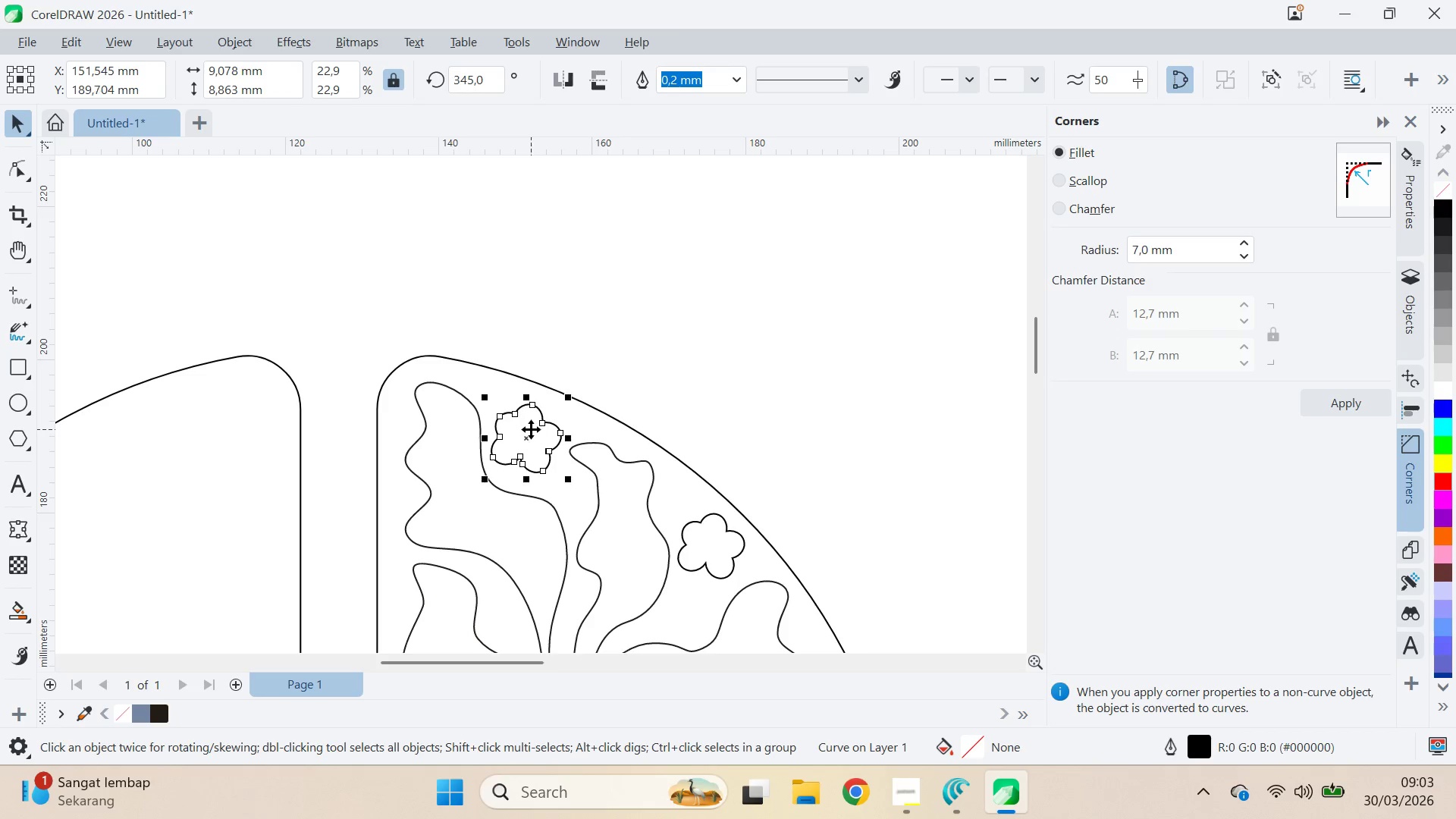 
key(ArrowUp)
 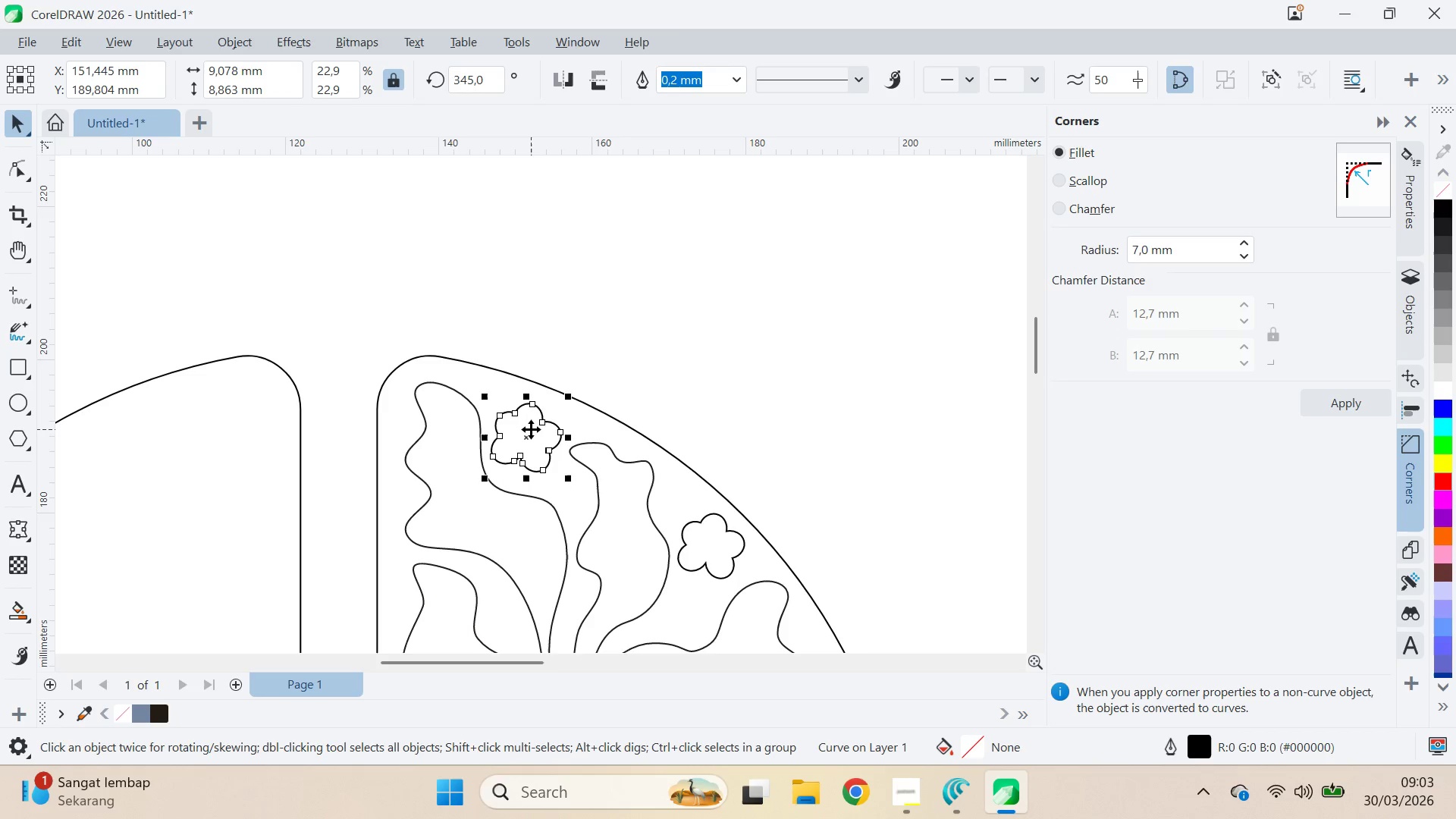 
key(ArrowLeft)
 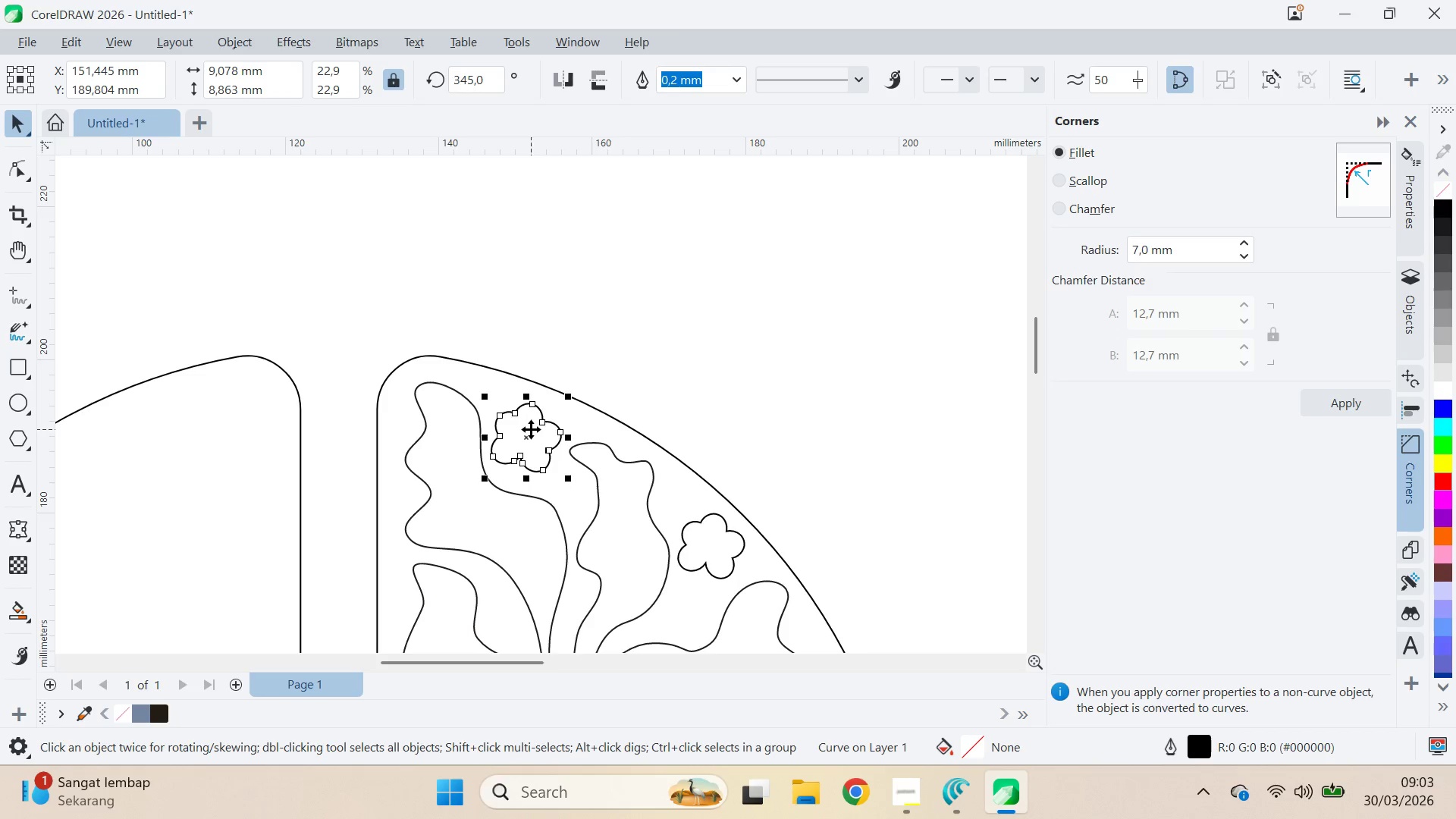 
key(ArrowUp)
 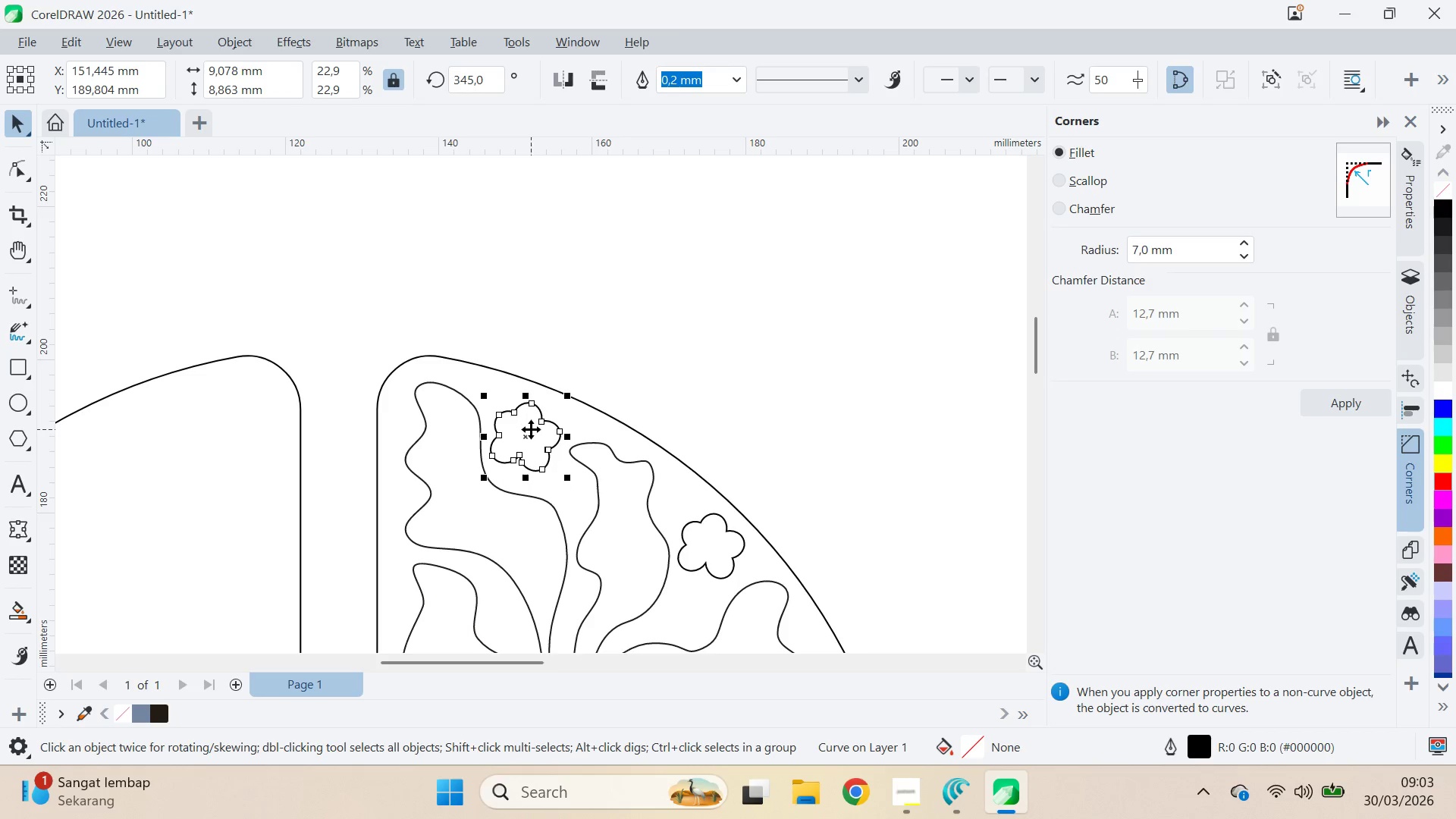 
key(ArrowLeft)
 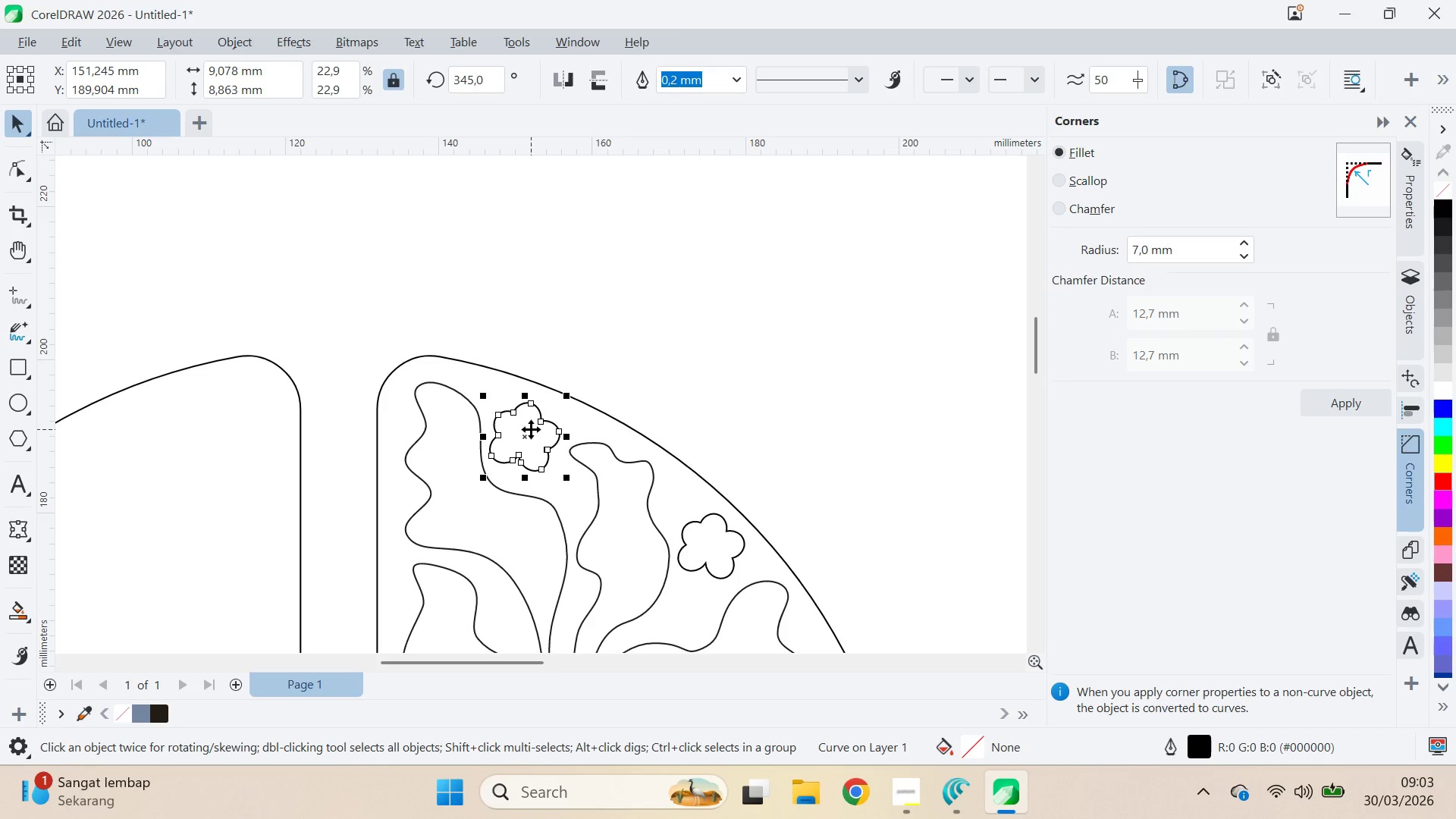 
key(ArrowRight)
 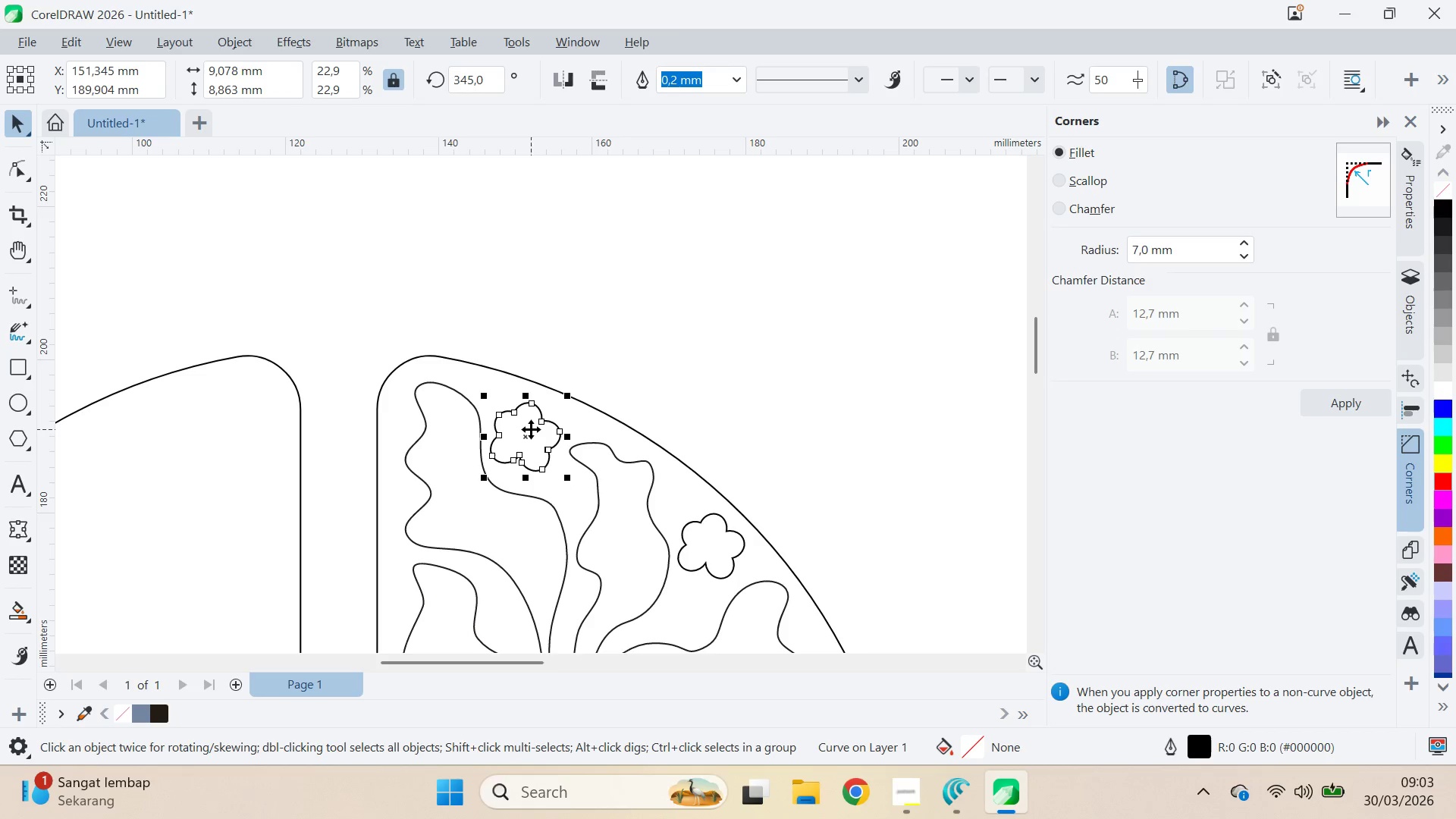 
key(ArrowUp)
 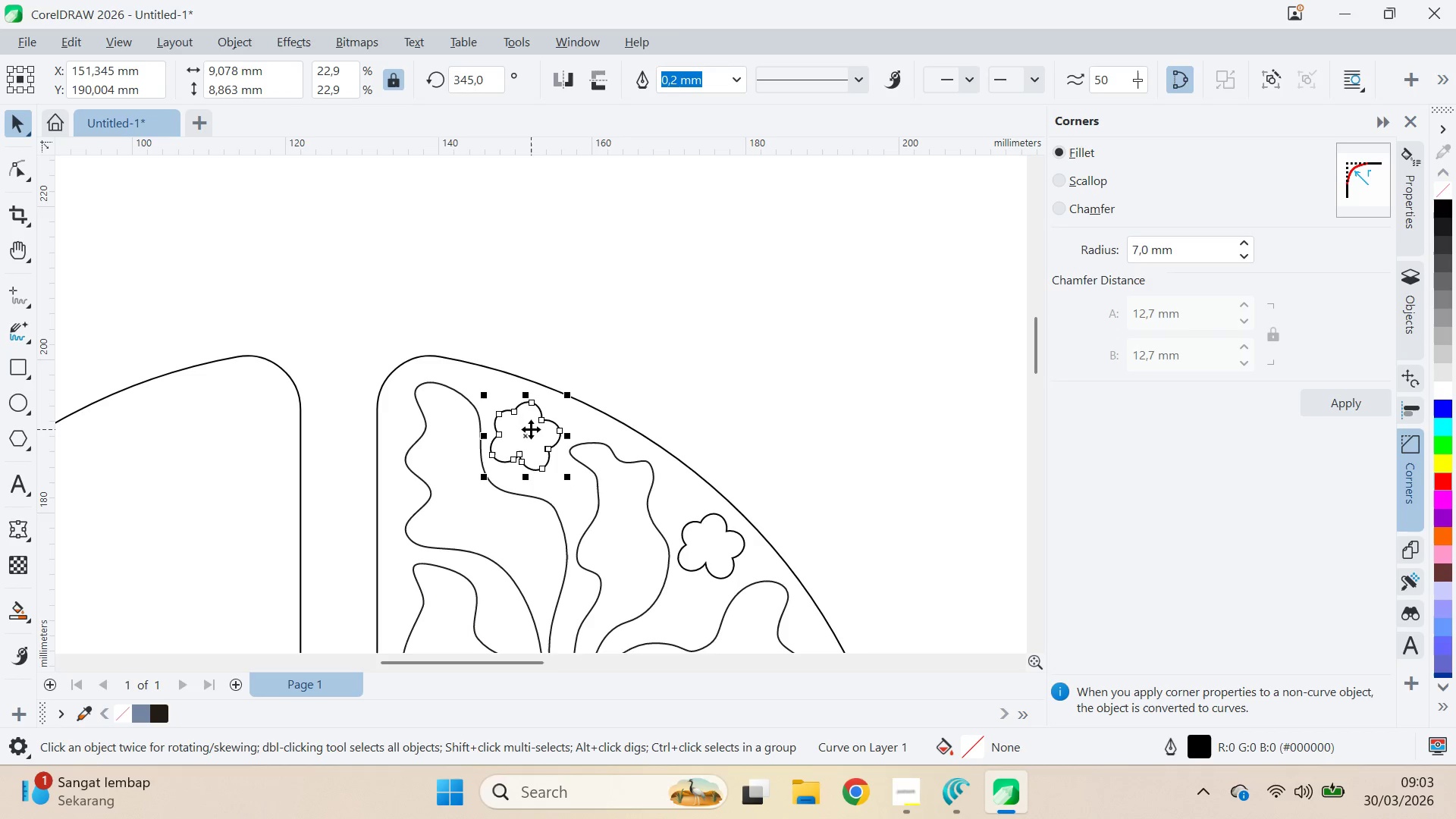 
key(ArrowUp)
 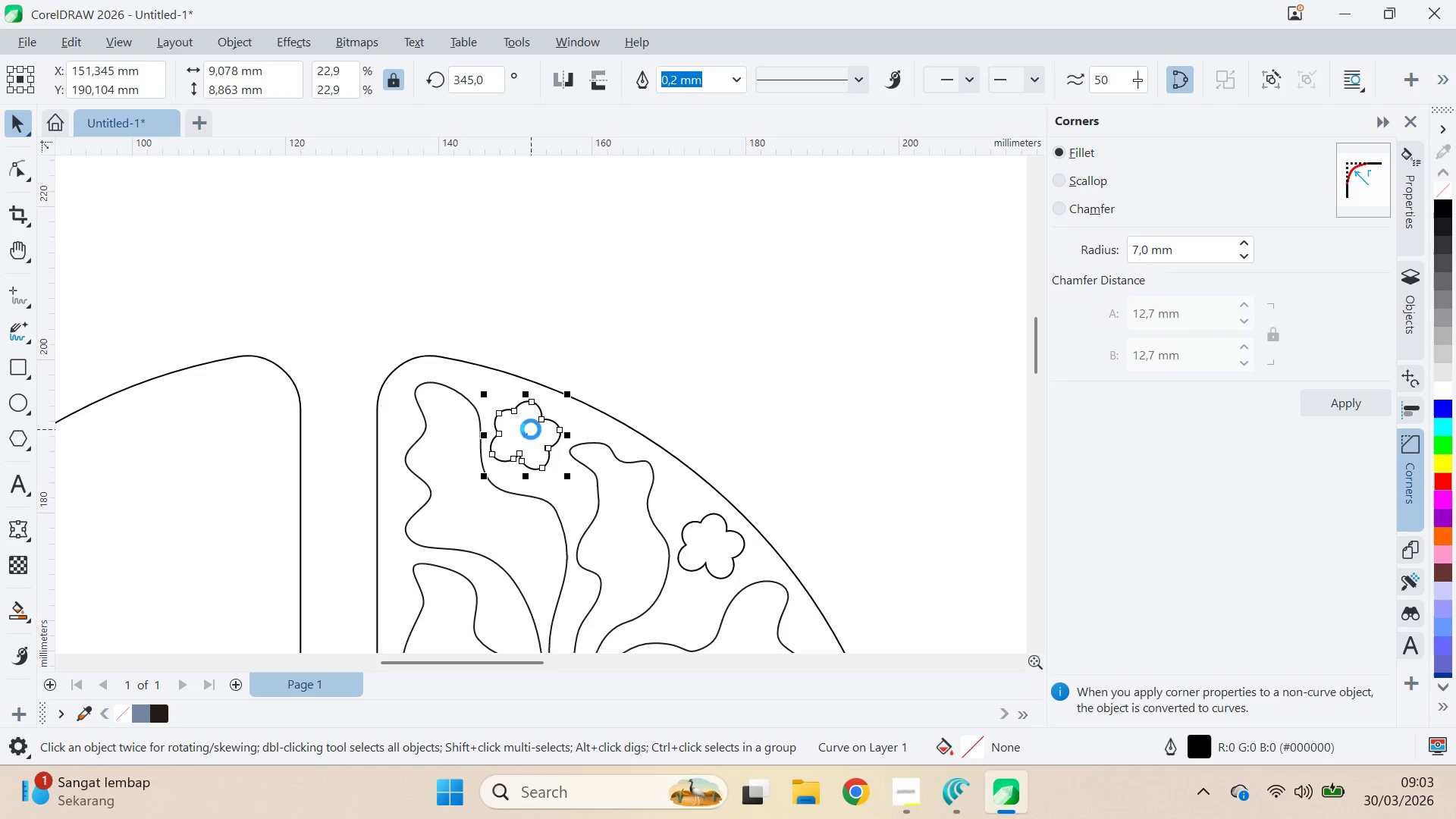 
key(ArrowLeft)
 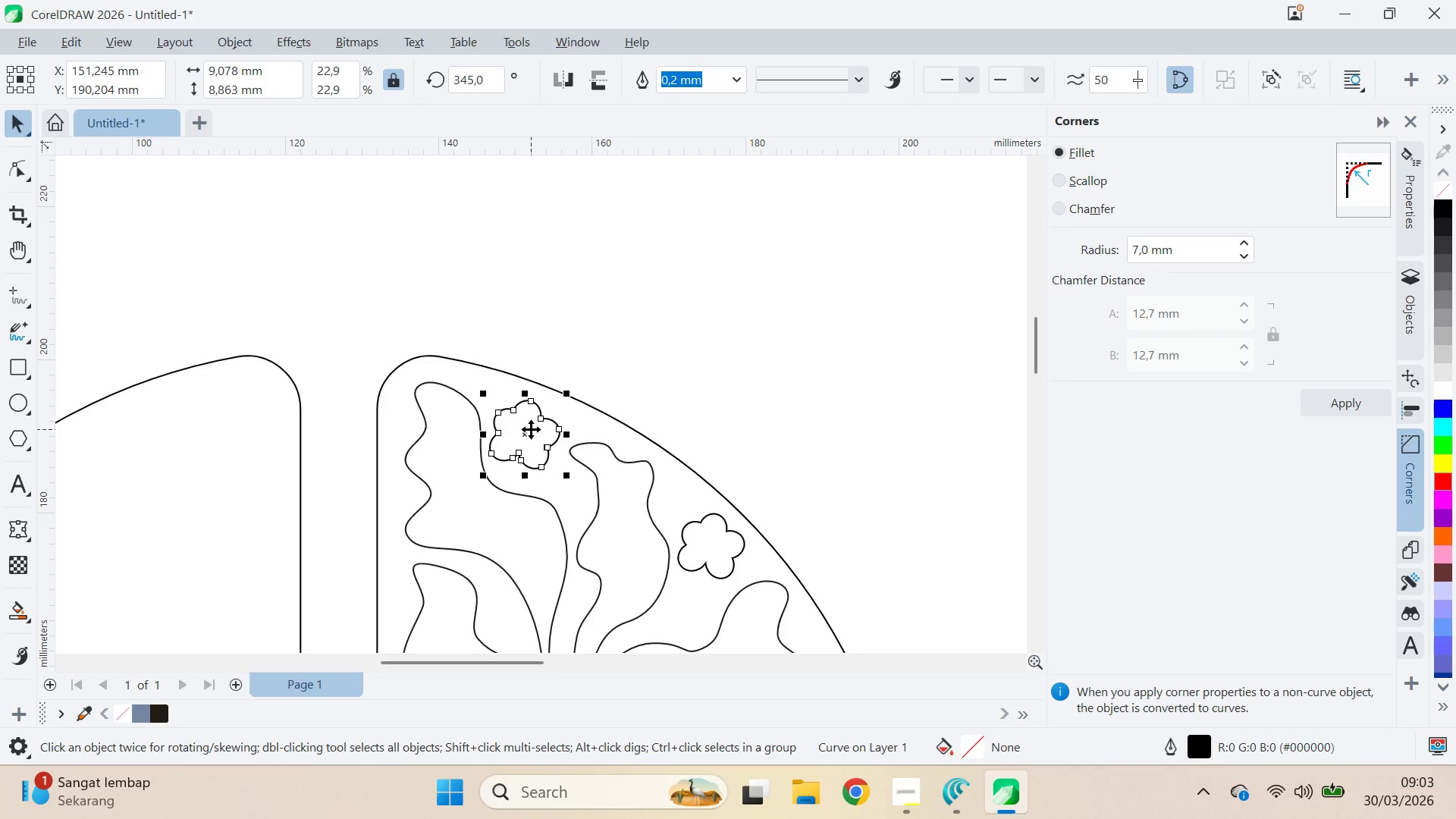 
key(ArrowUp)
 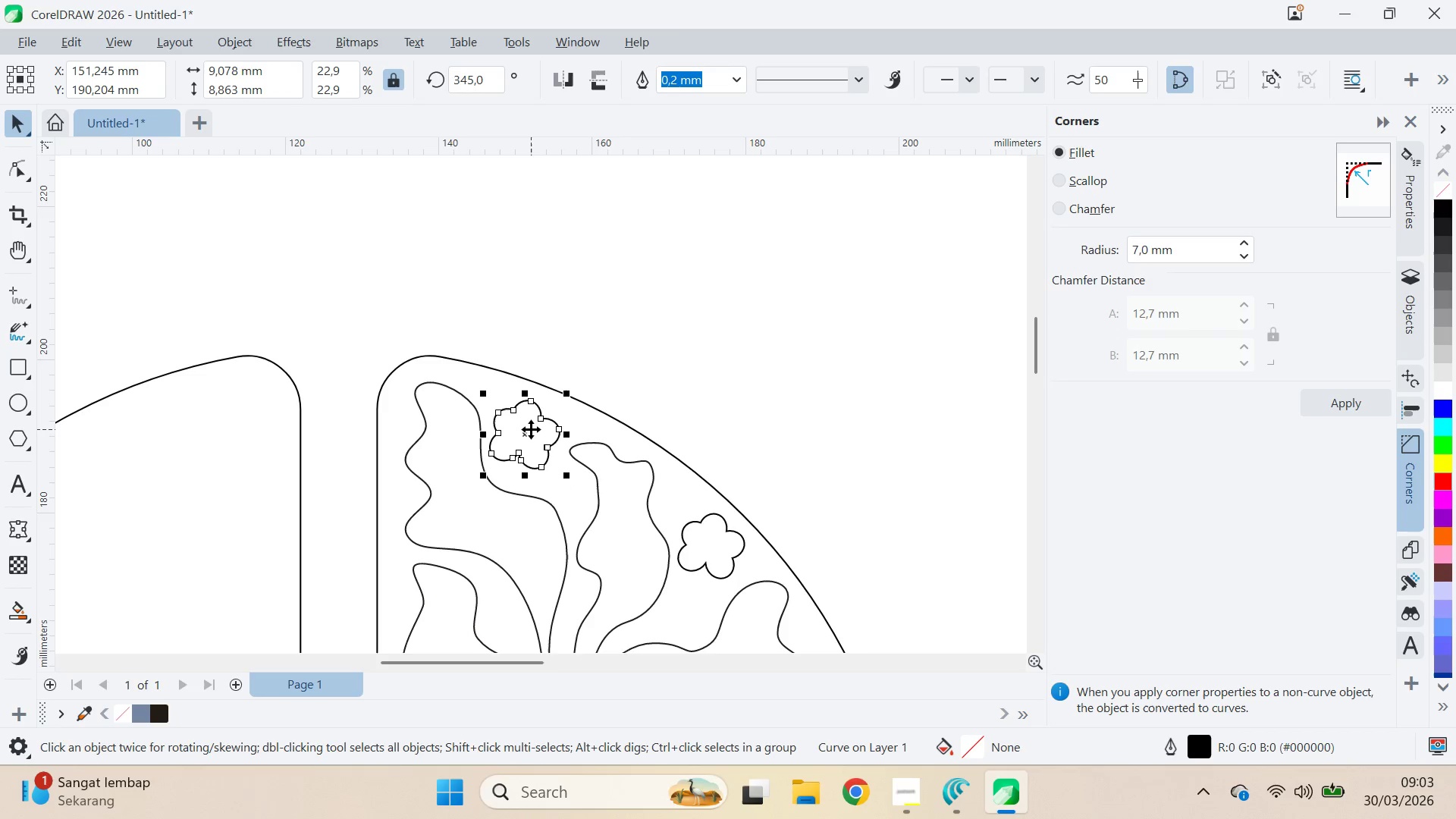 
key(ArrowRight)
 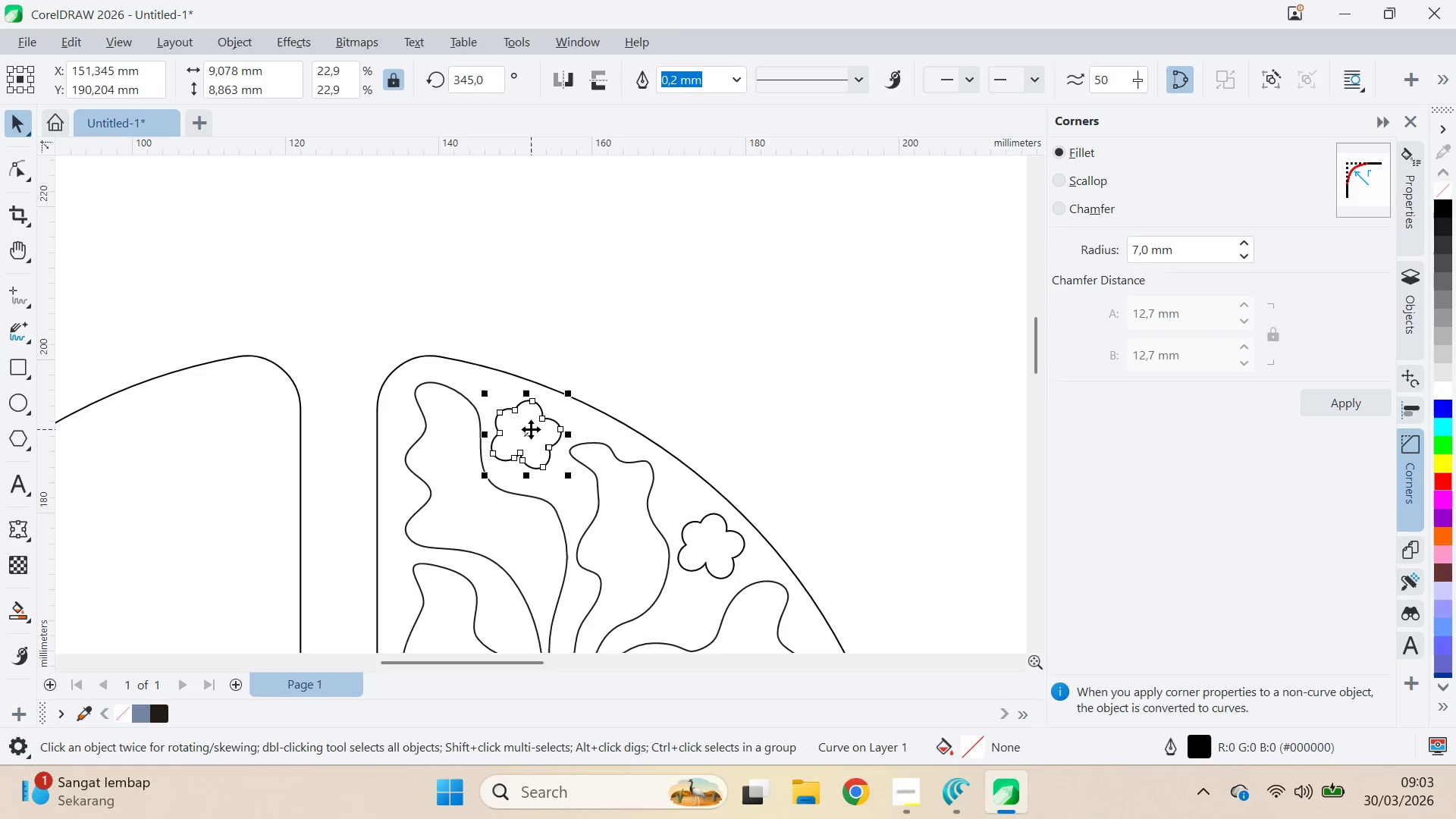 
key(ArrowRight)
 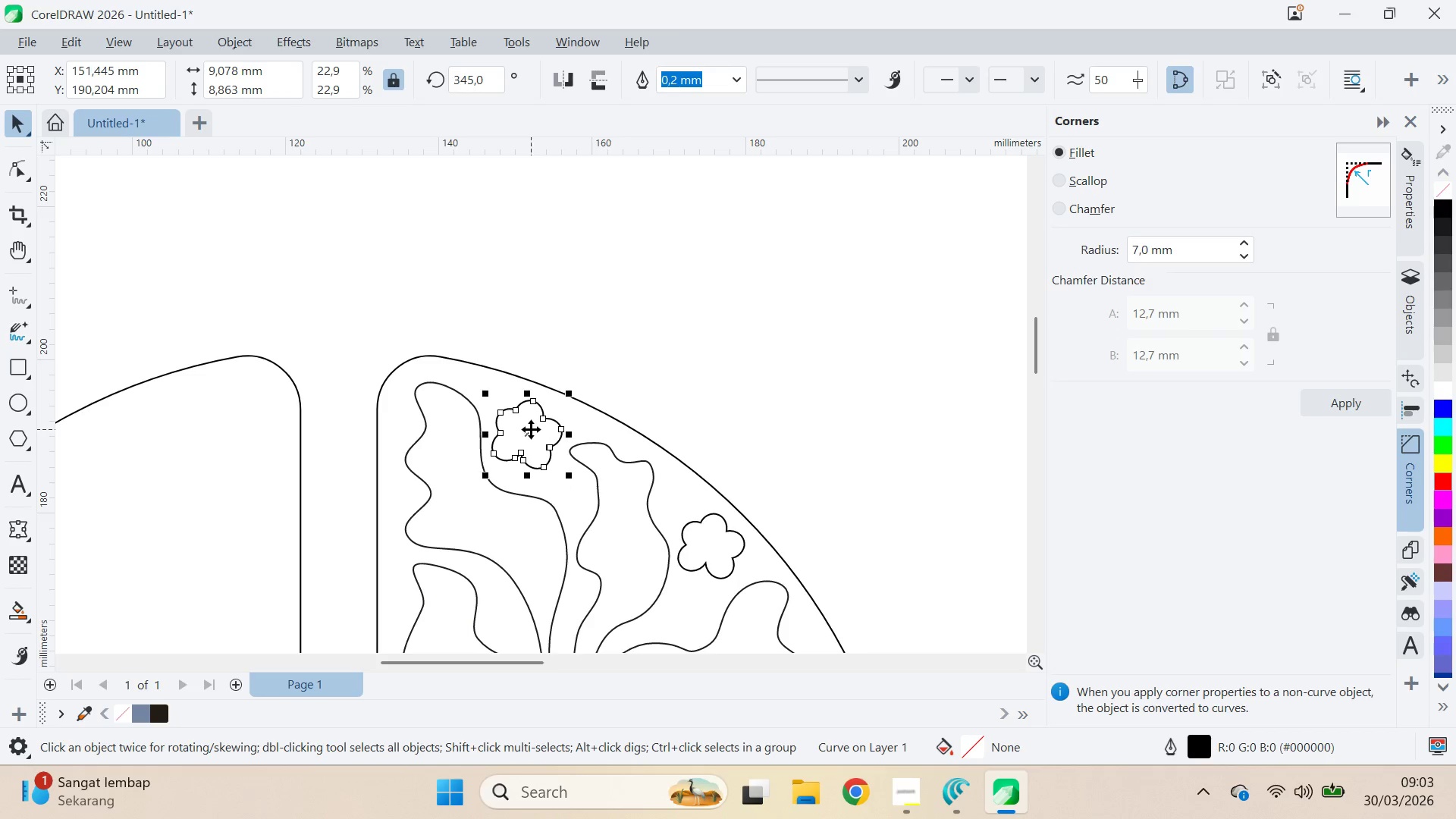 
key(ArrowRight)
 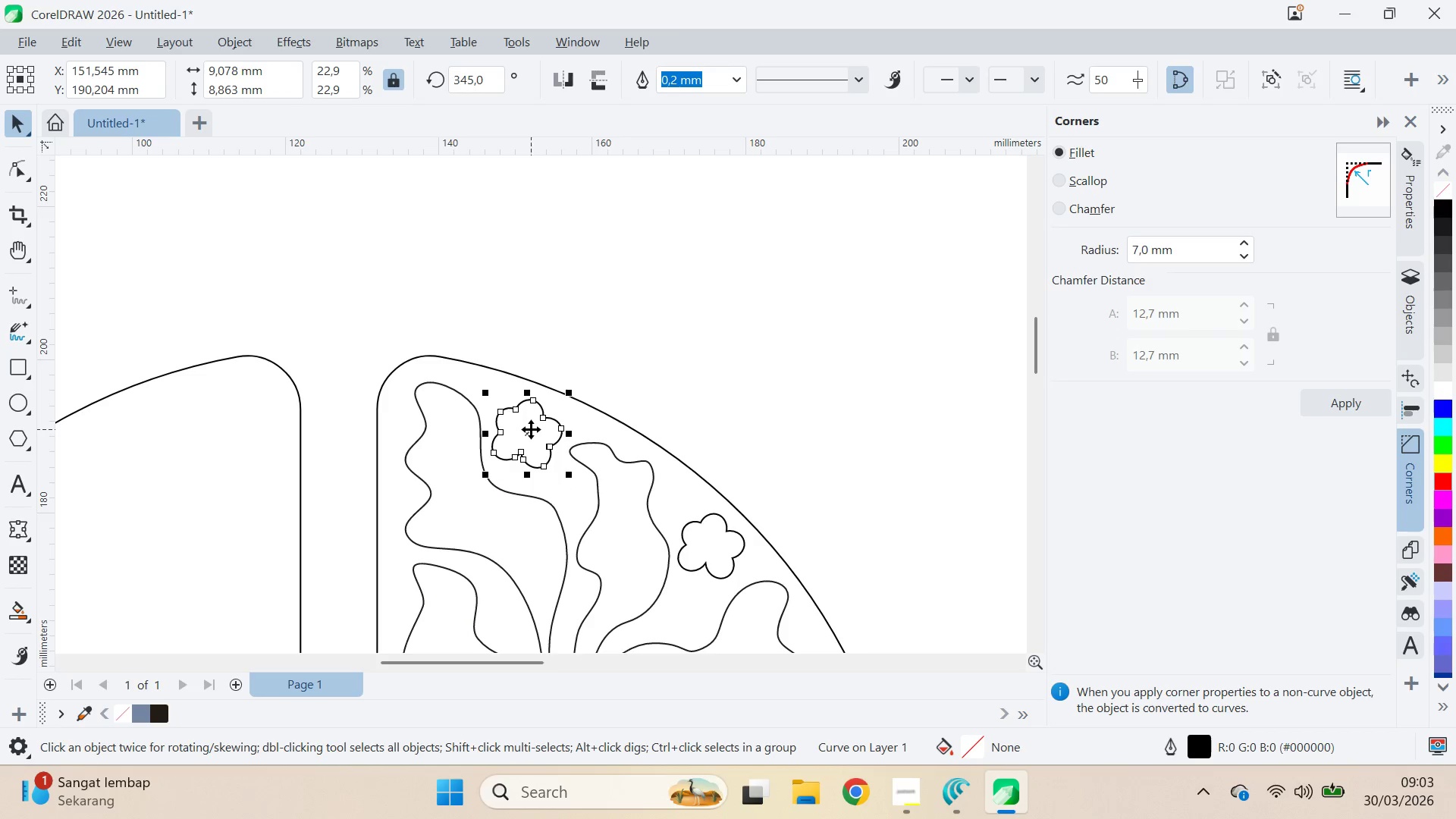 
key(ArrowUp)
 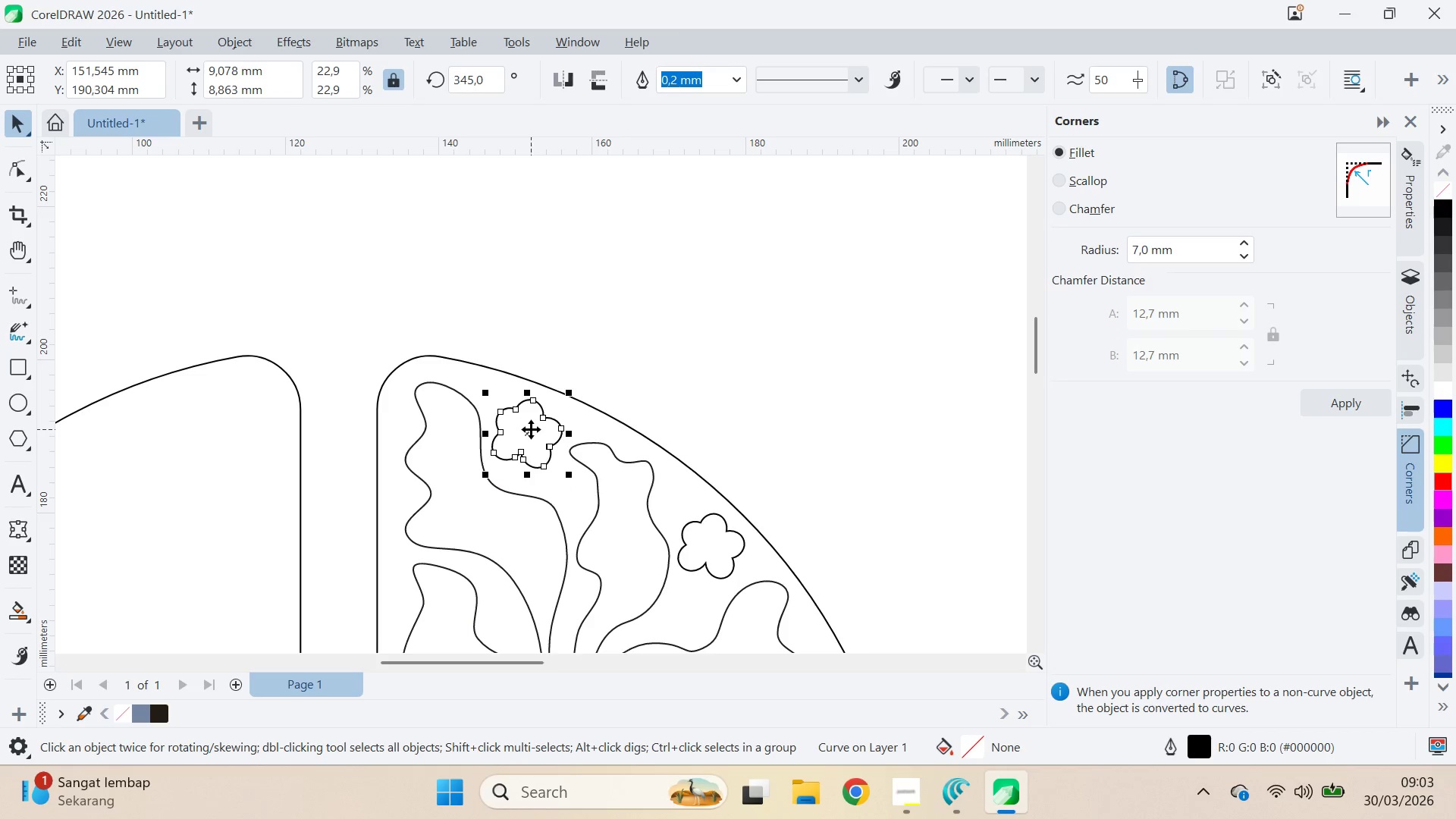 
key(ArrowDown)
 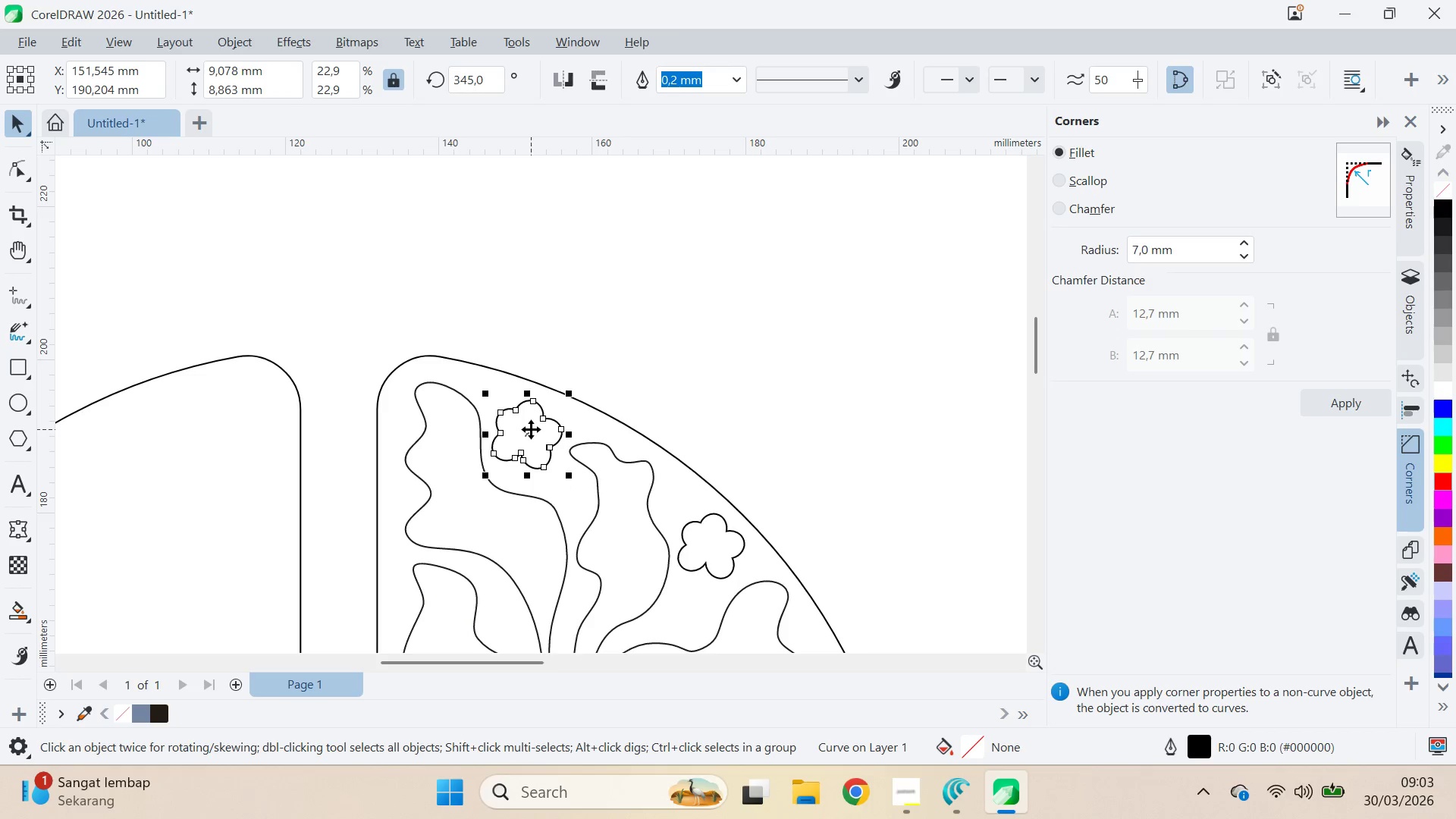 
key(ArrowDown)
 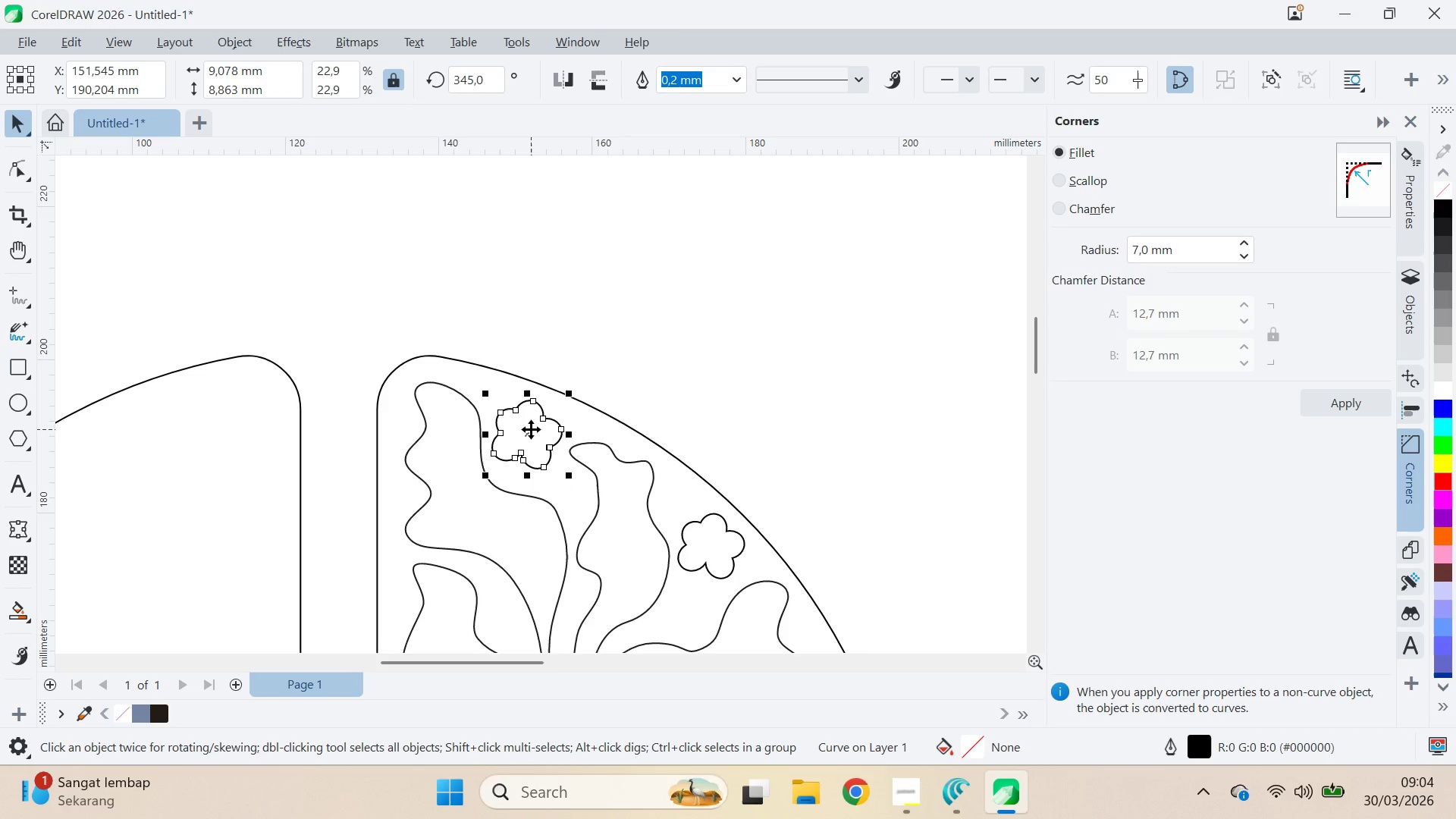 
key(ArrowUp)
 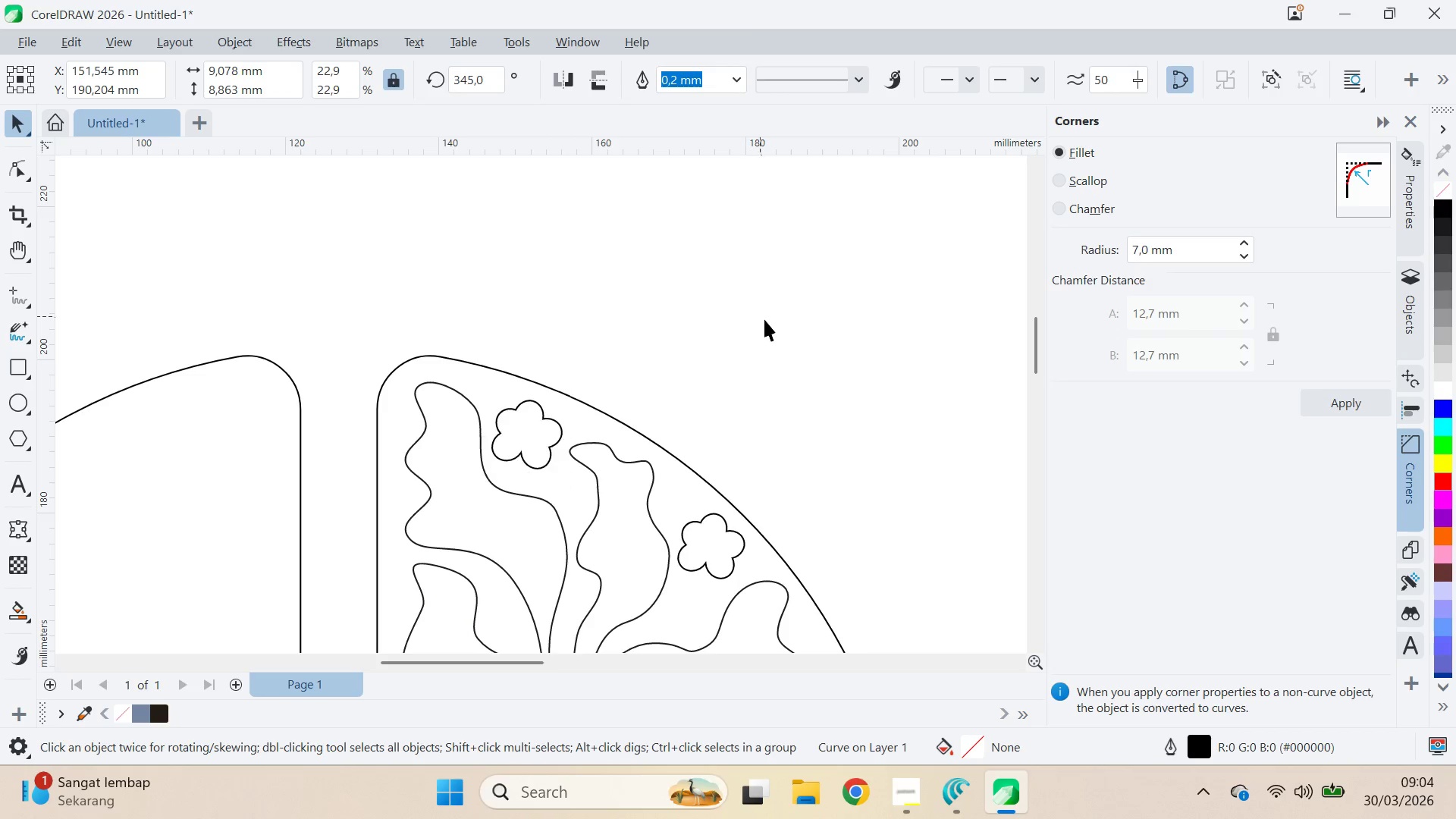 
scroll: coordinate [871, 452], scroll_direction: down, amount: 8.0
 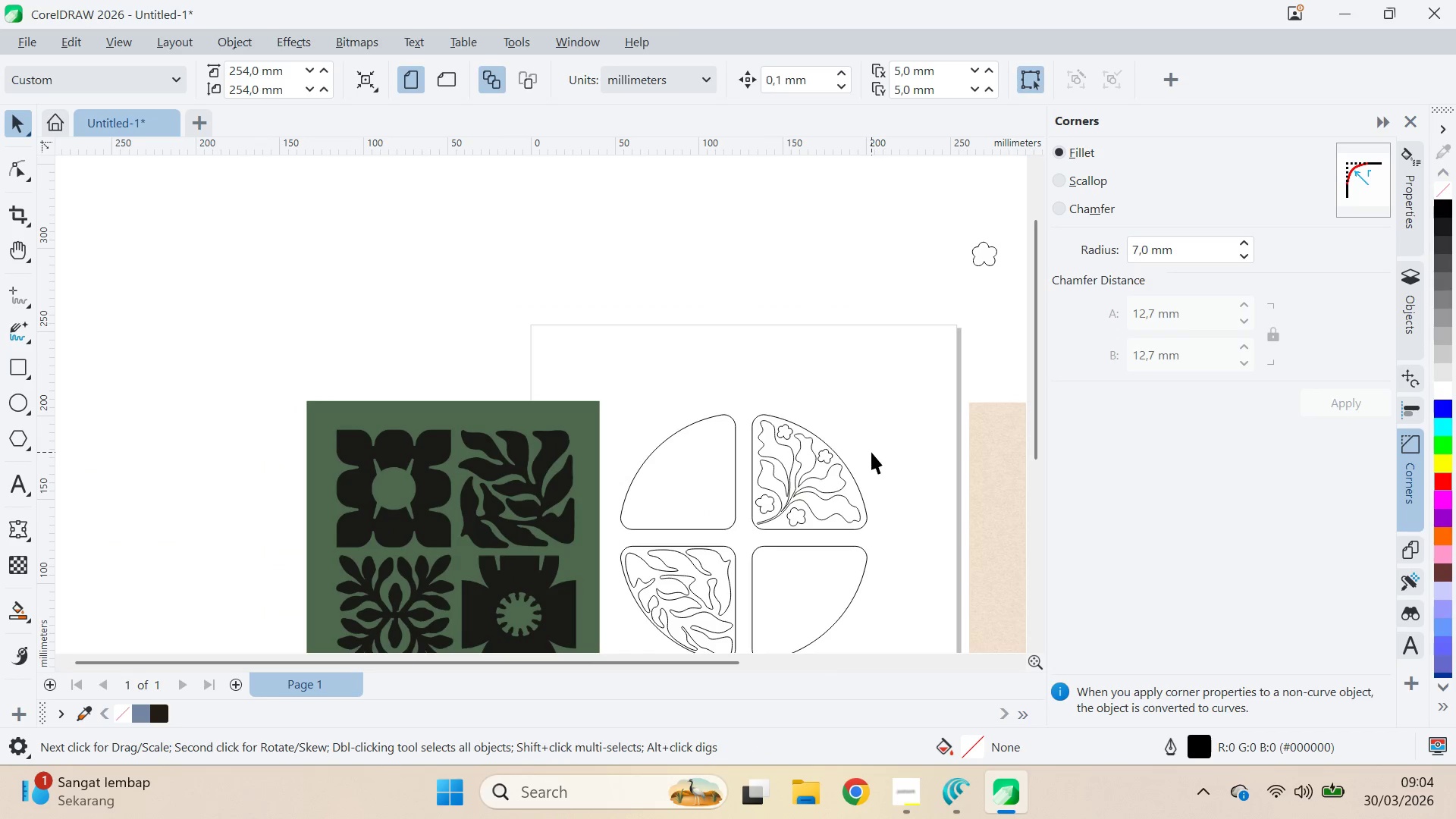 
key(Q)
 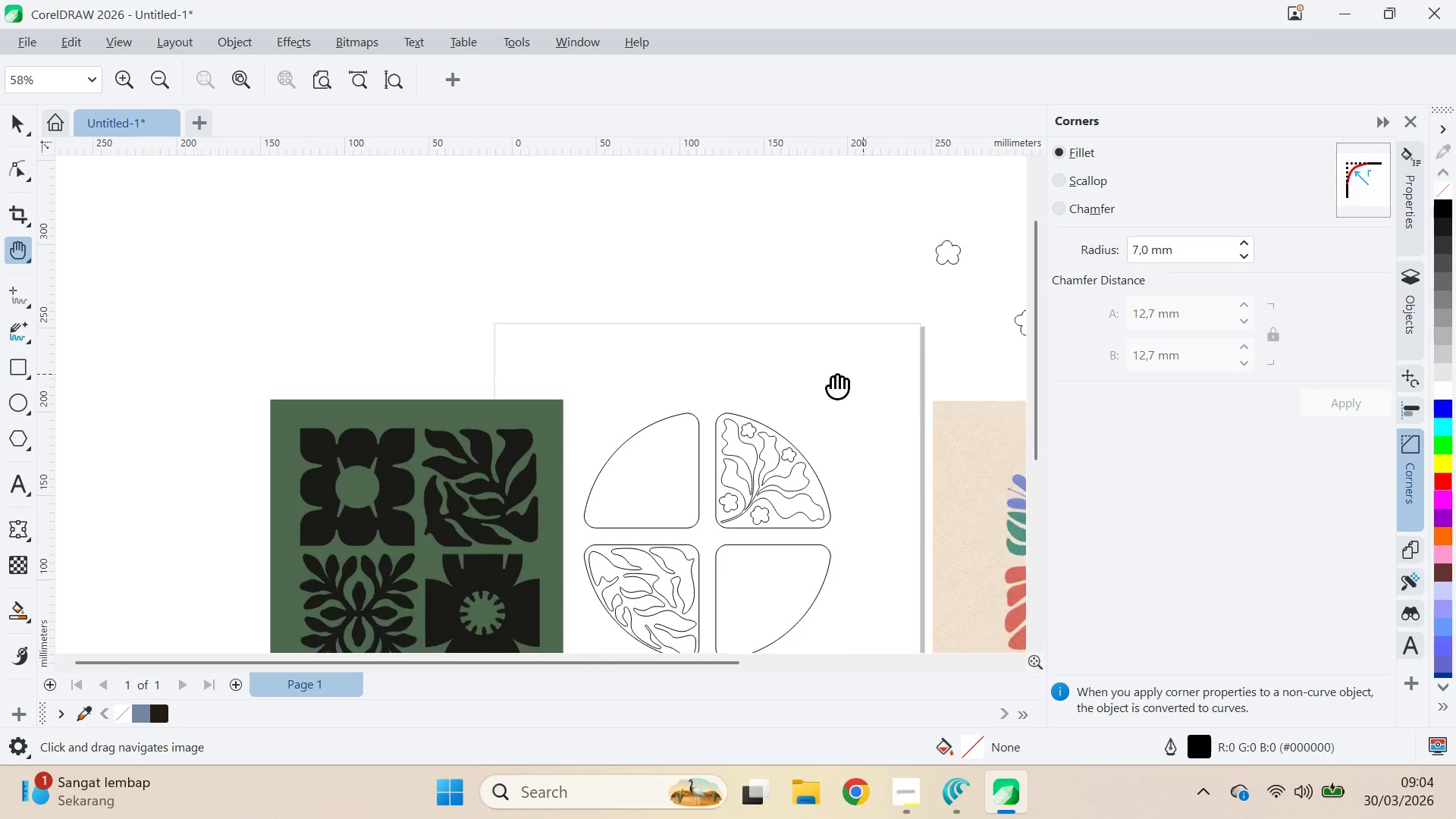 
left_click_drag(start_coordinate=[899, 375], to_coordinate=[600, 420])
 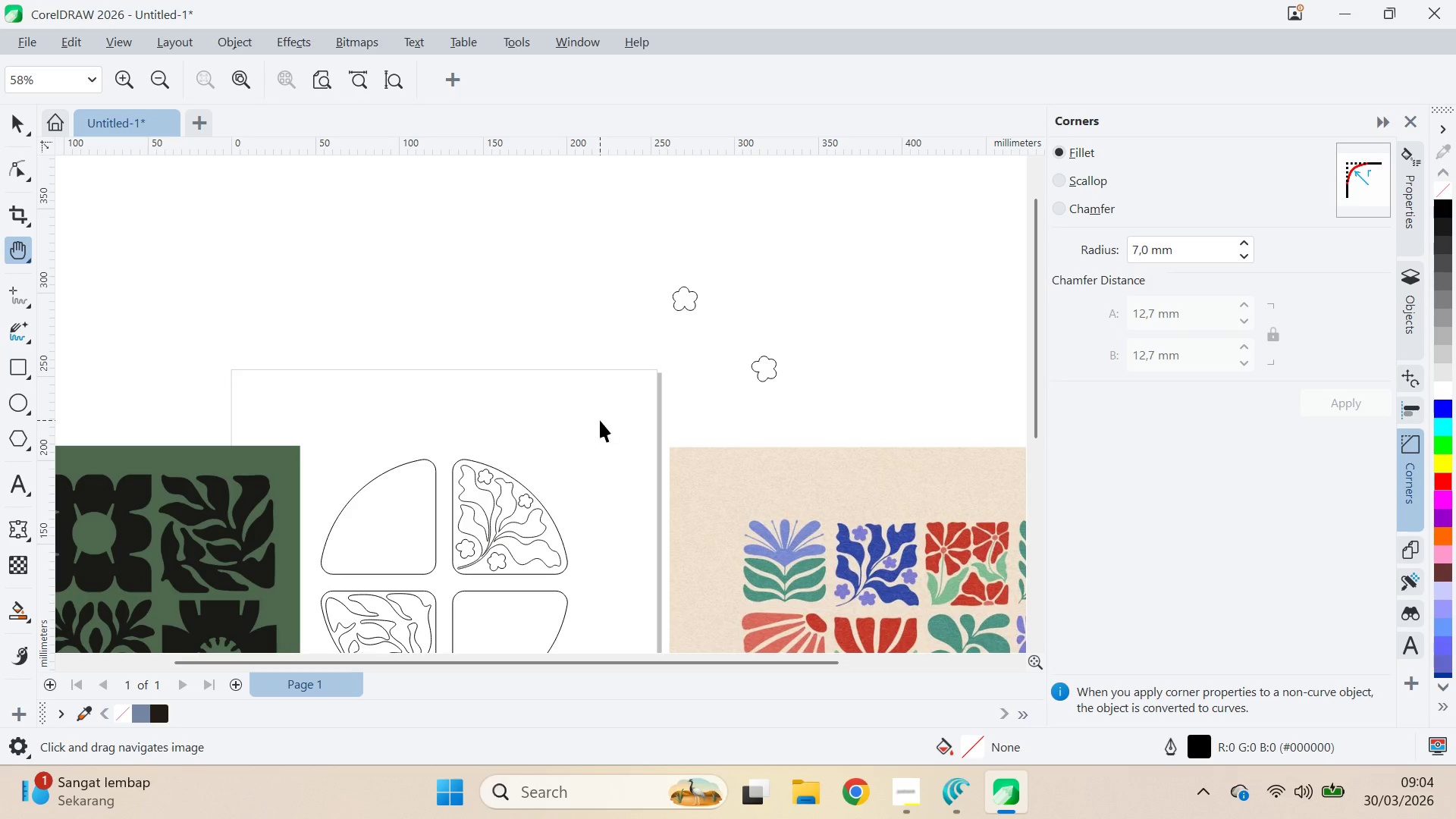 
key(V)
 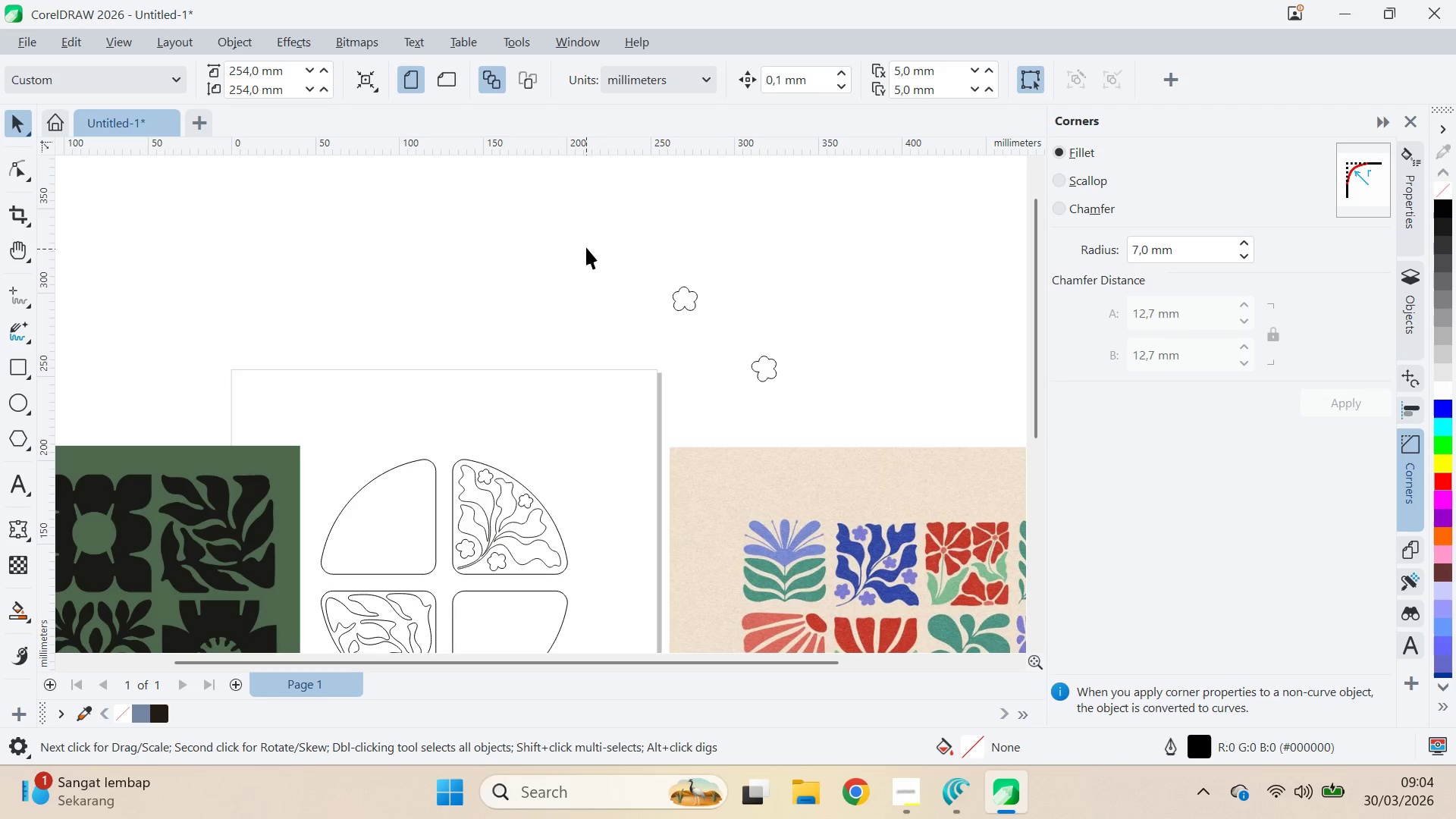 
left_click_drag(start_coordinate=[586, 245], to_coordinate=[907, 412])
 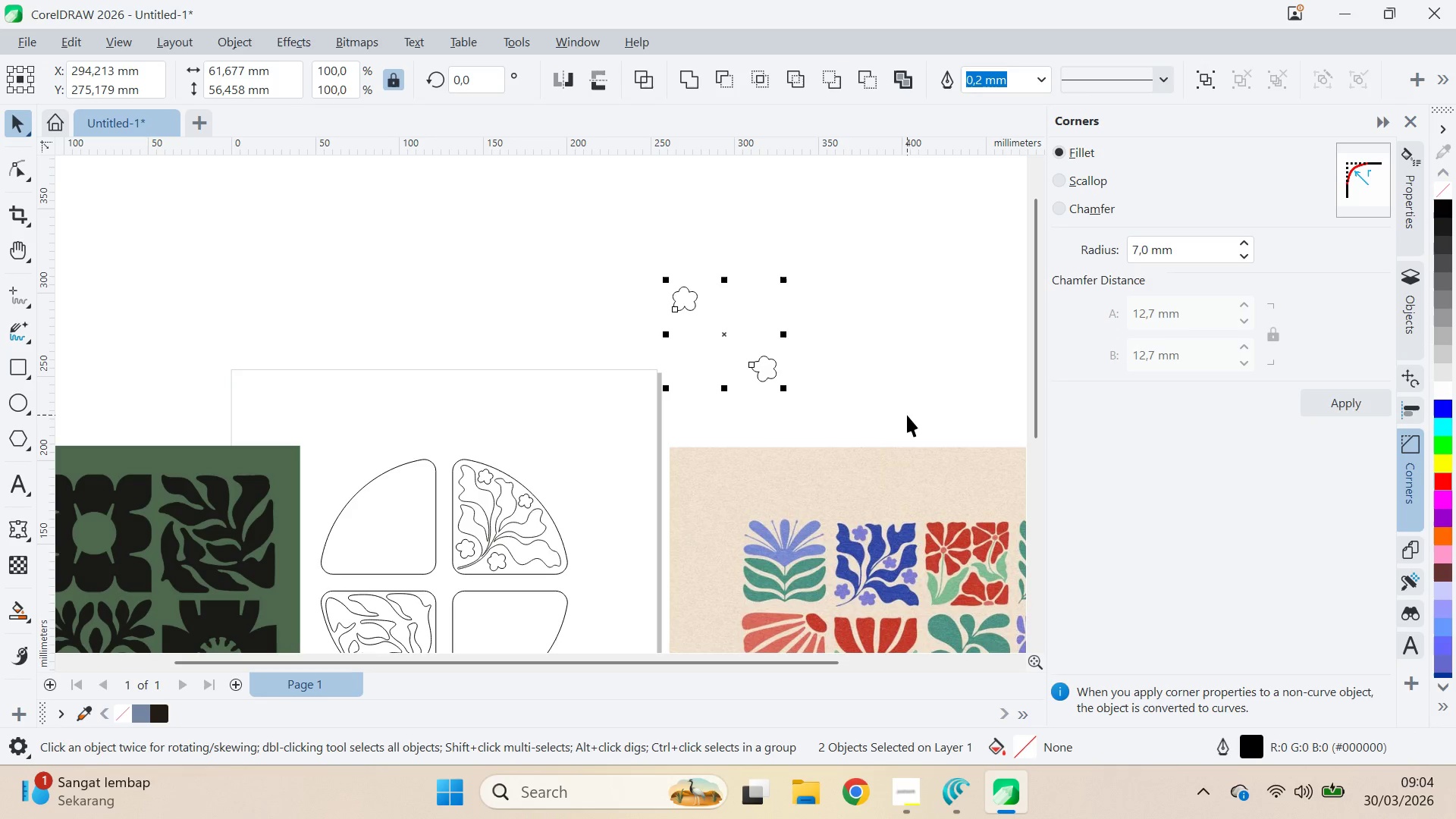 
hold_key(key=Delete, duration=12.72)
 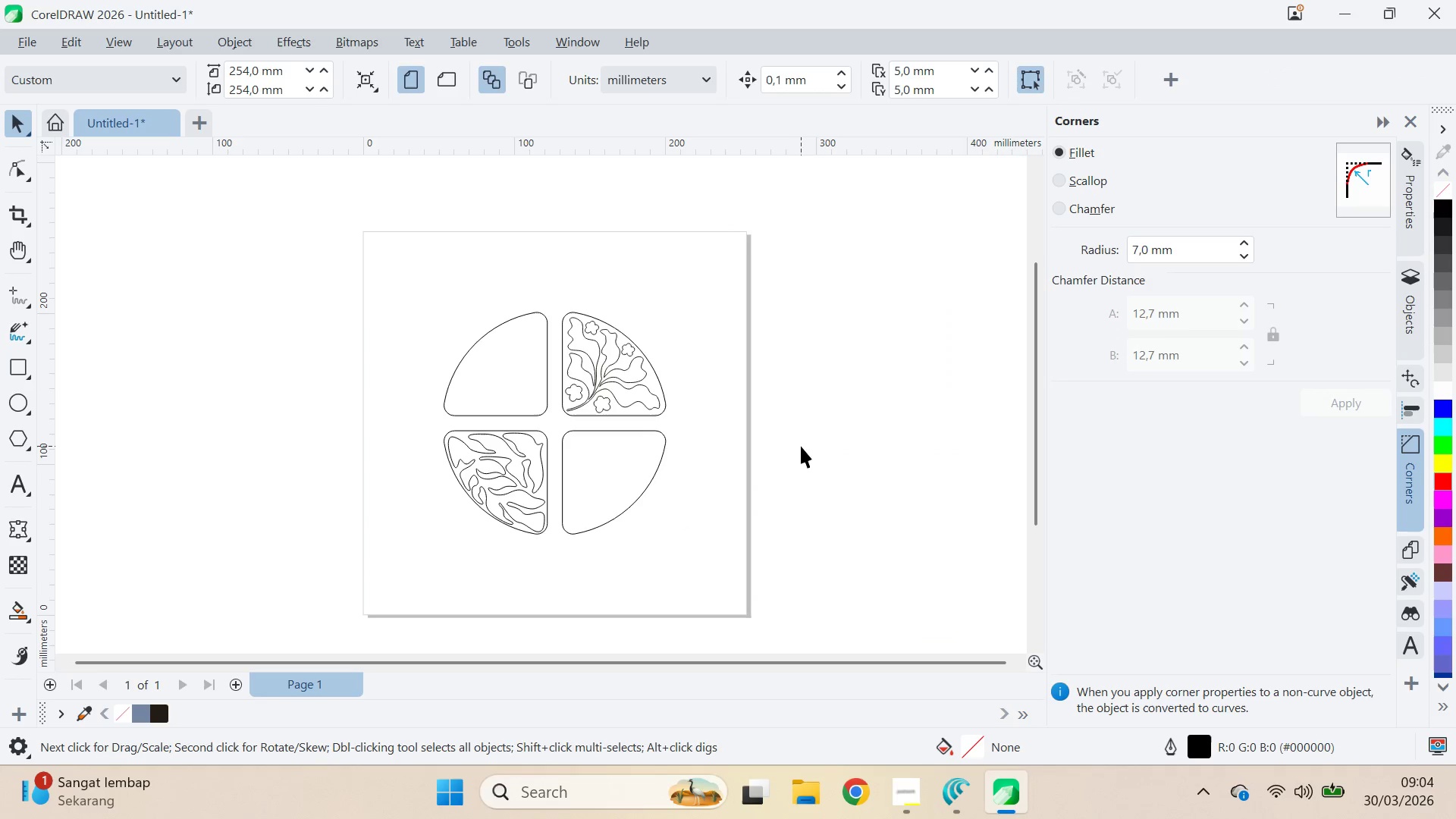 
key(Q)
 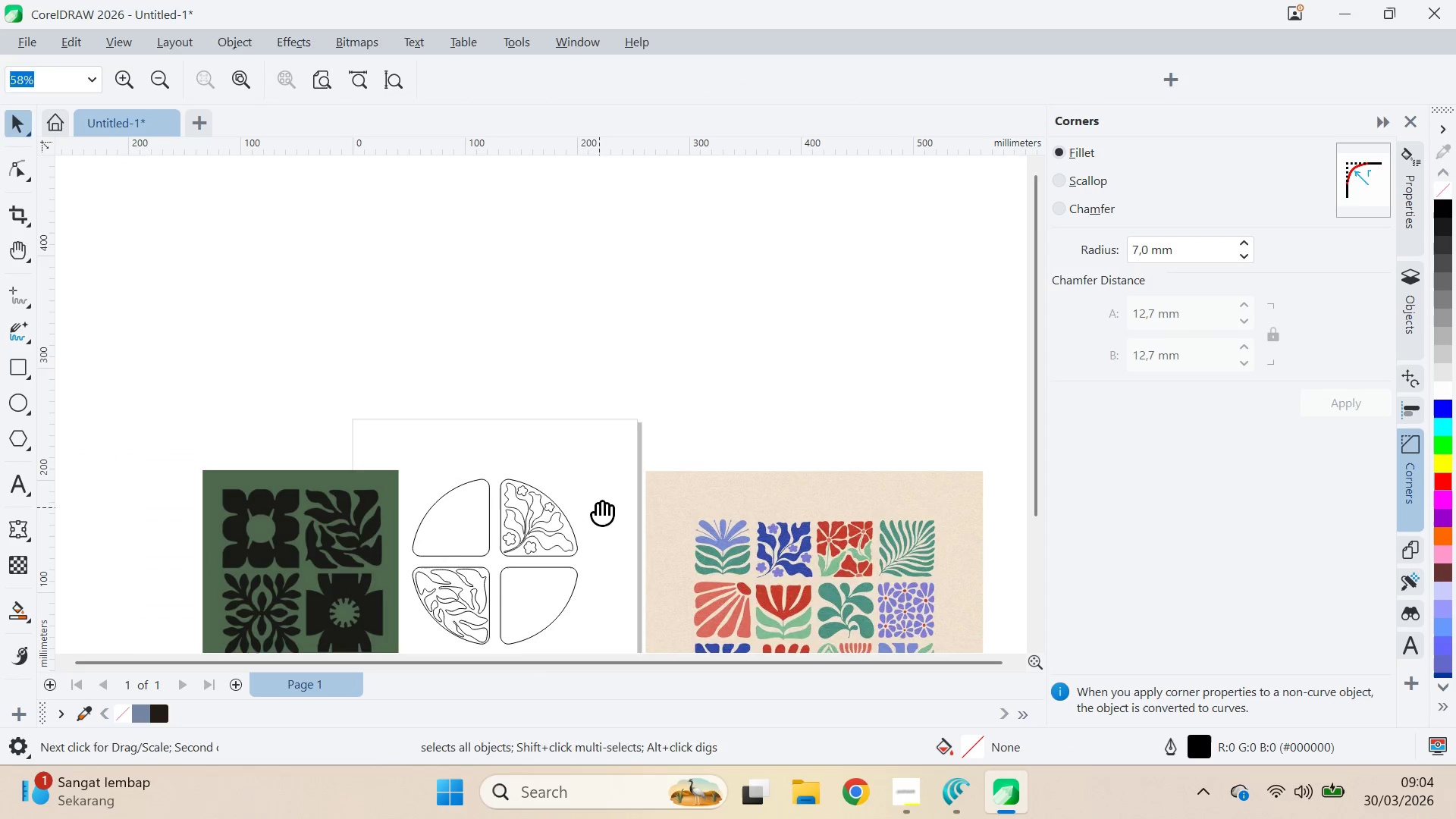 
left_click_drag(start_coordinate=[598, 505], to_coordinate=[655, 345])
 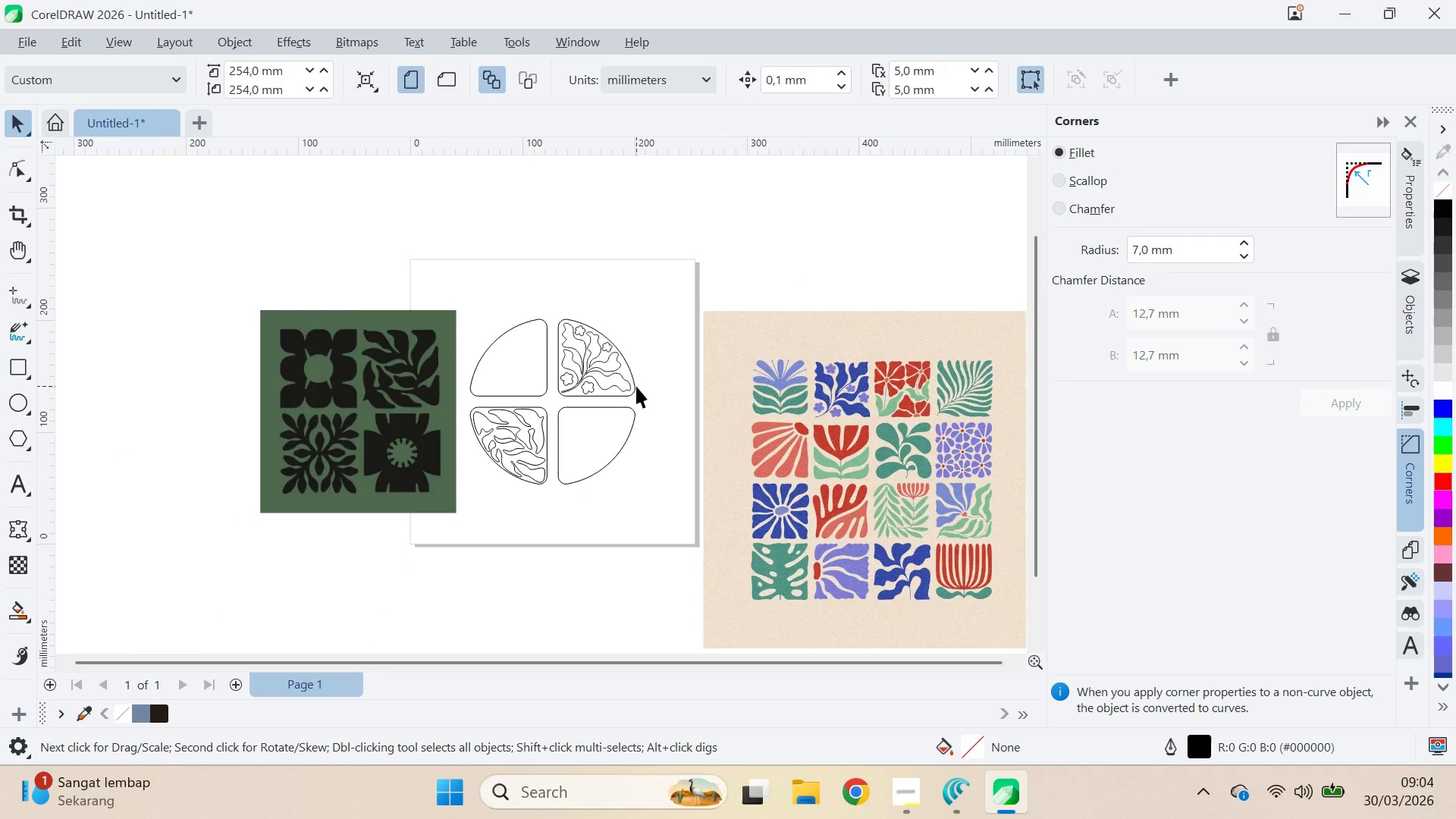 
scroll: coordinate [603, 516], scroll_direction: down, amount: 3.0
 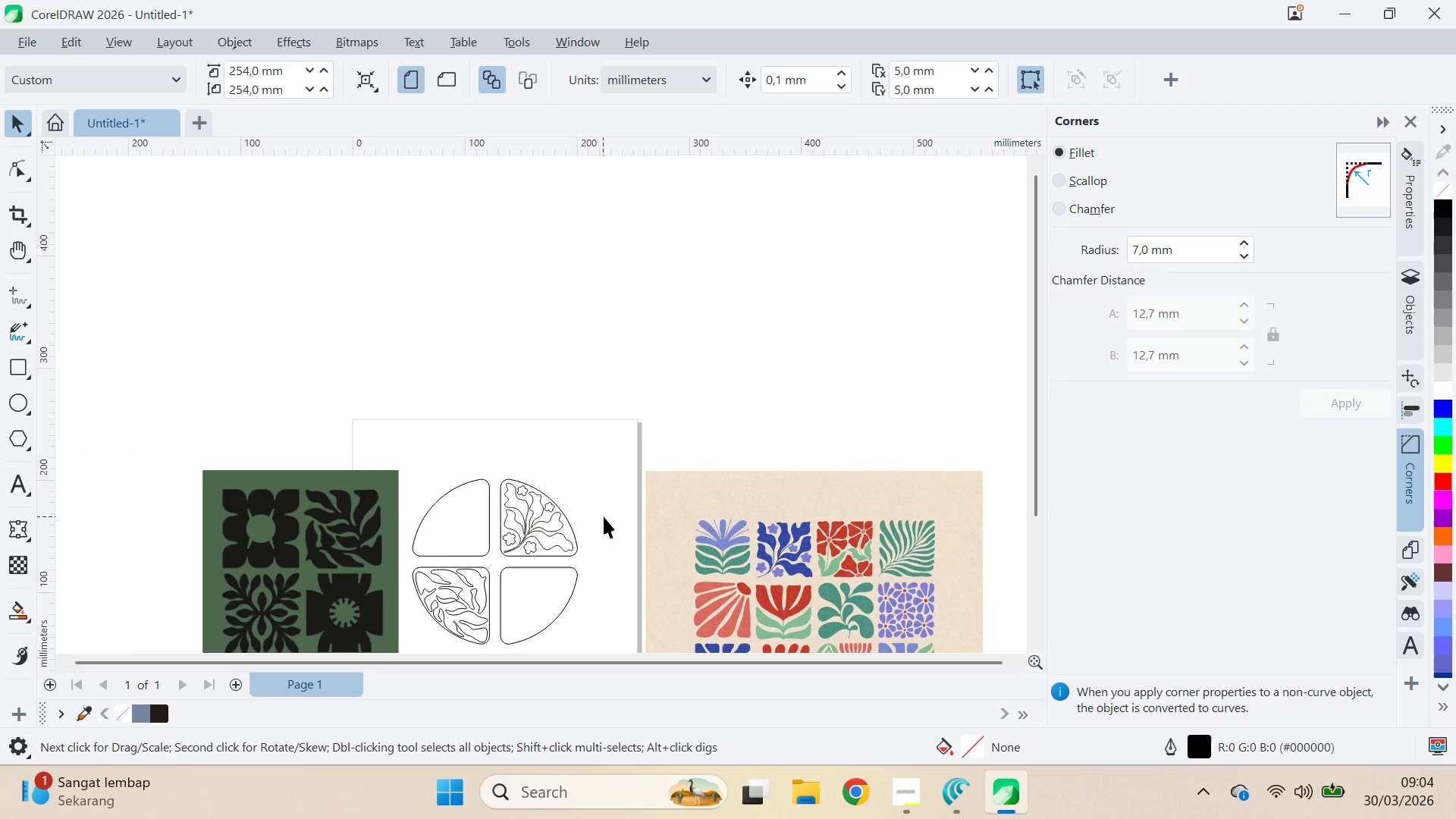 
key(V)
 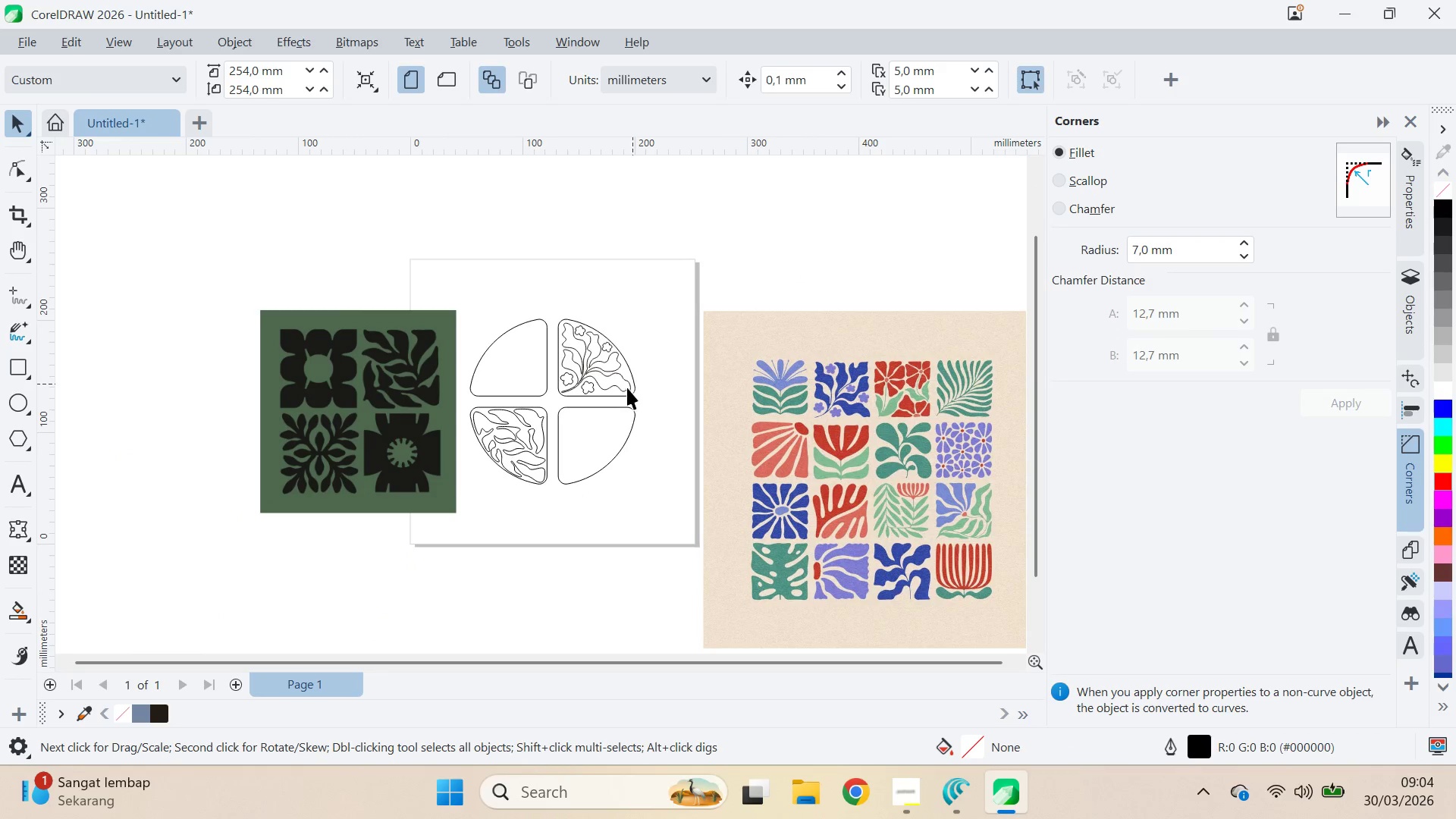 
left_click_drag(start_coordinate=[674, 268], to_coordinate=[519, 428])
 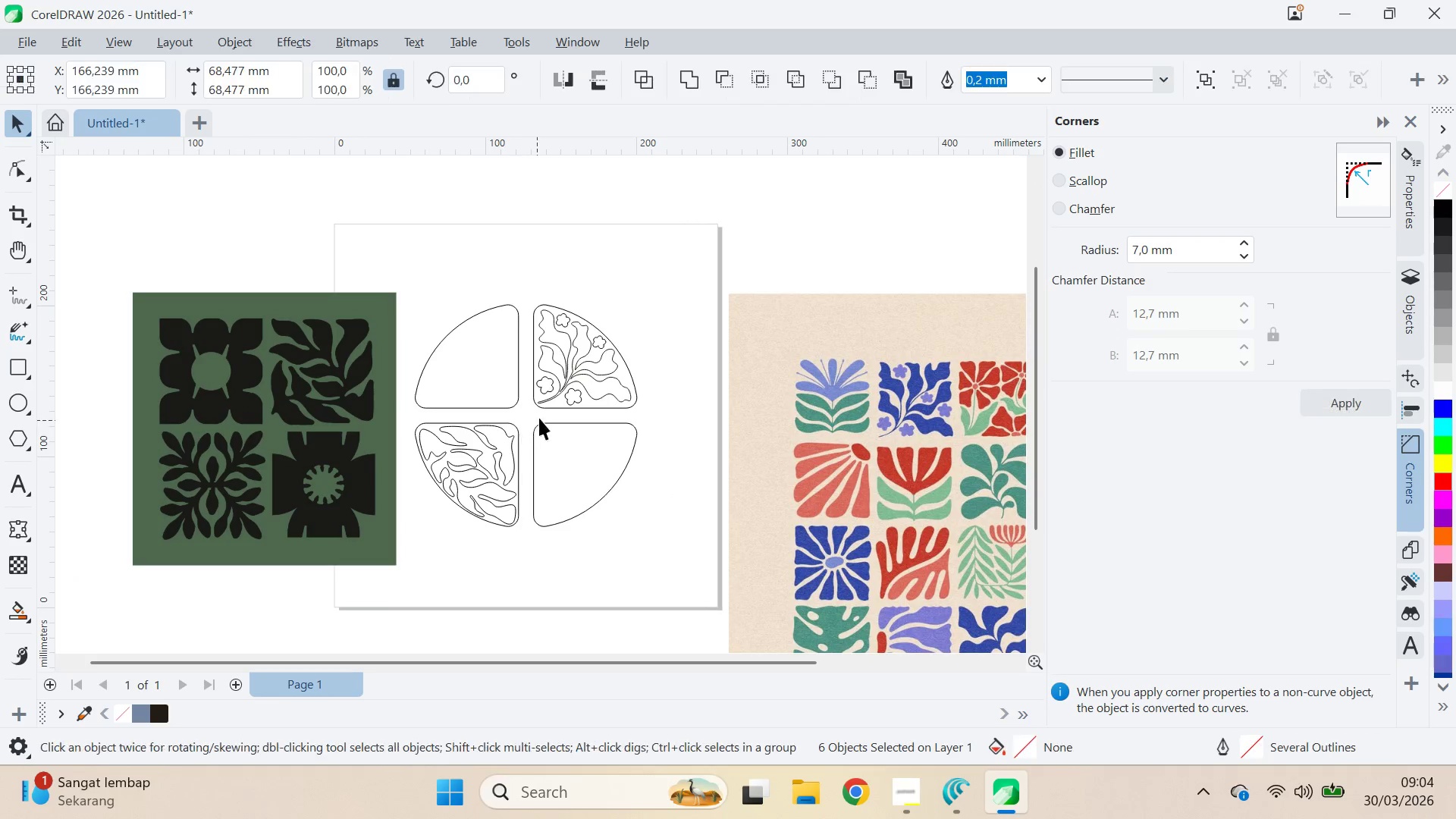 
scroll: coordinate [623, 352], scroll_direction: up, amount: 2.0
 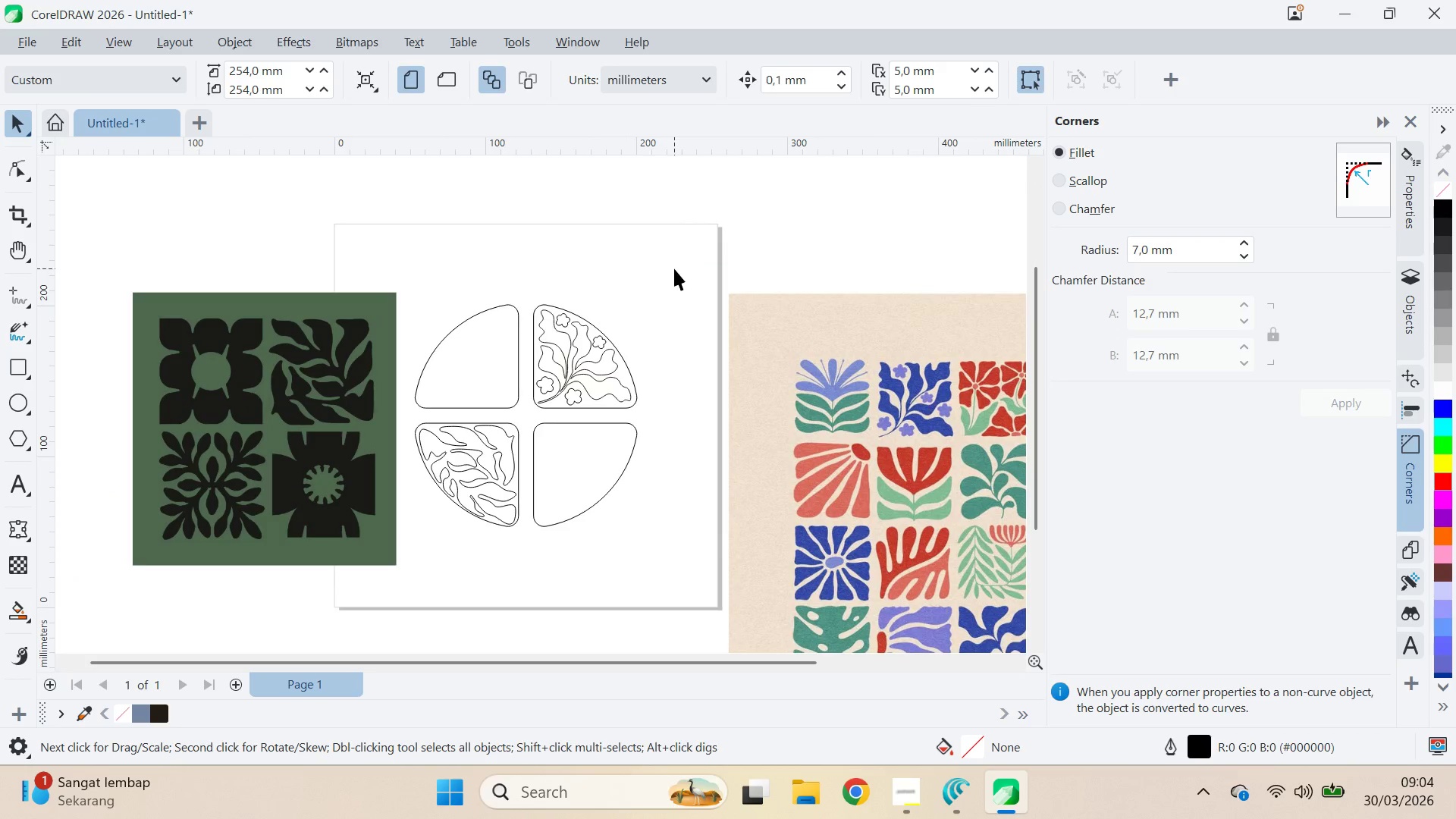 
type(qv)
 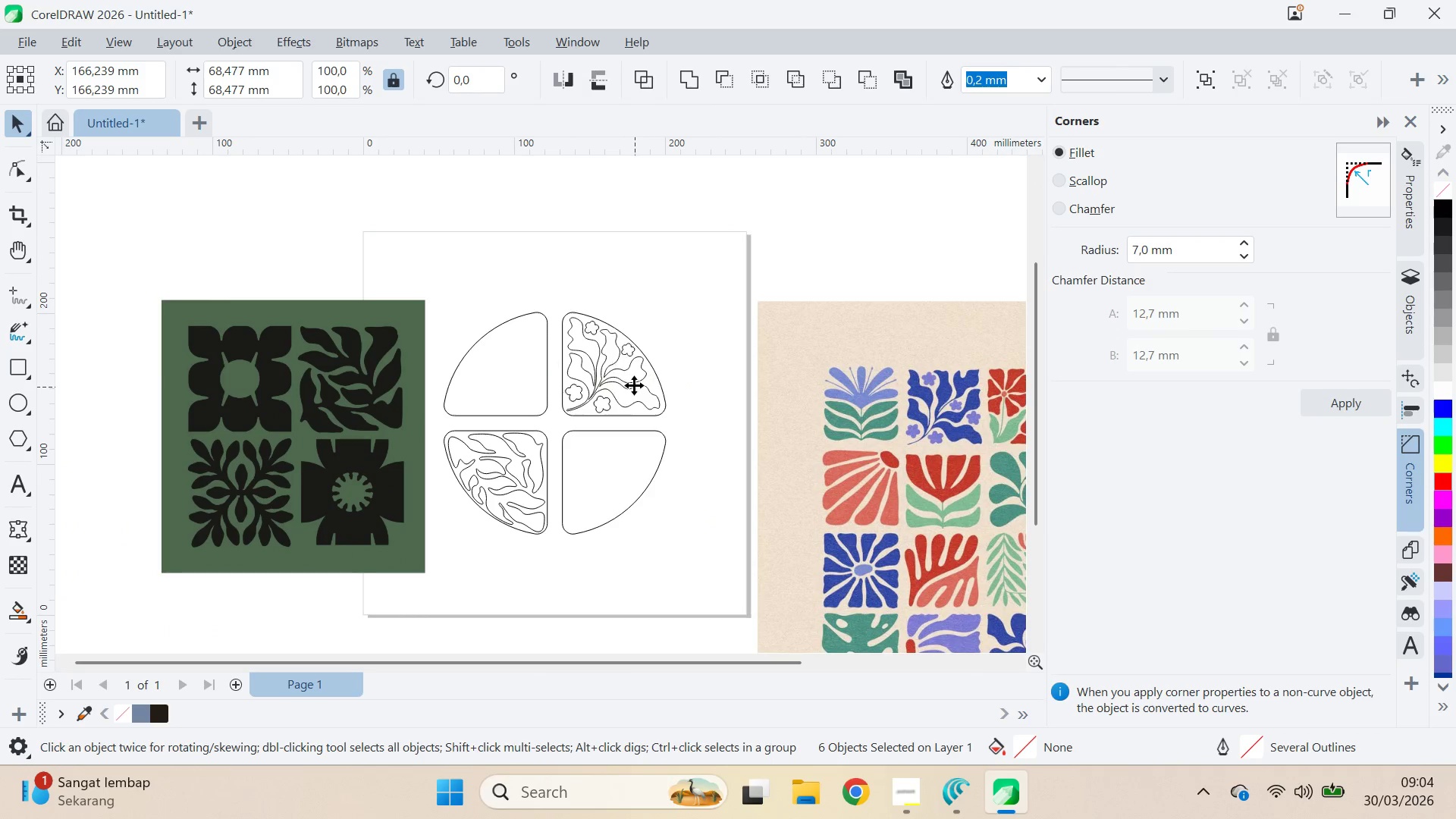 
left_click_drag(start_coordinate=[566, 398], to_coordinate=[684, 353])
 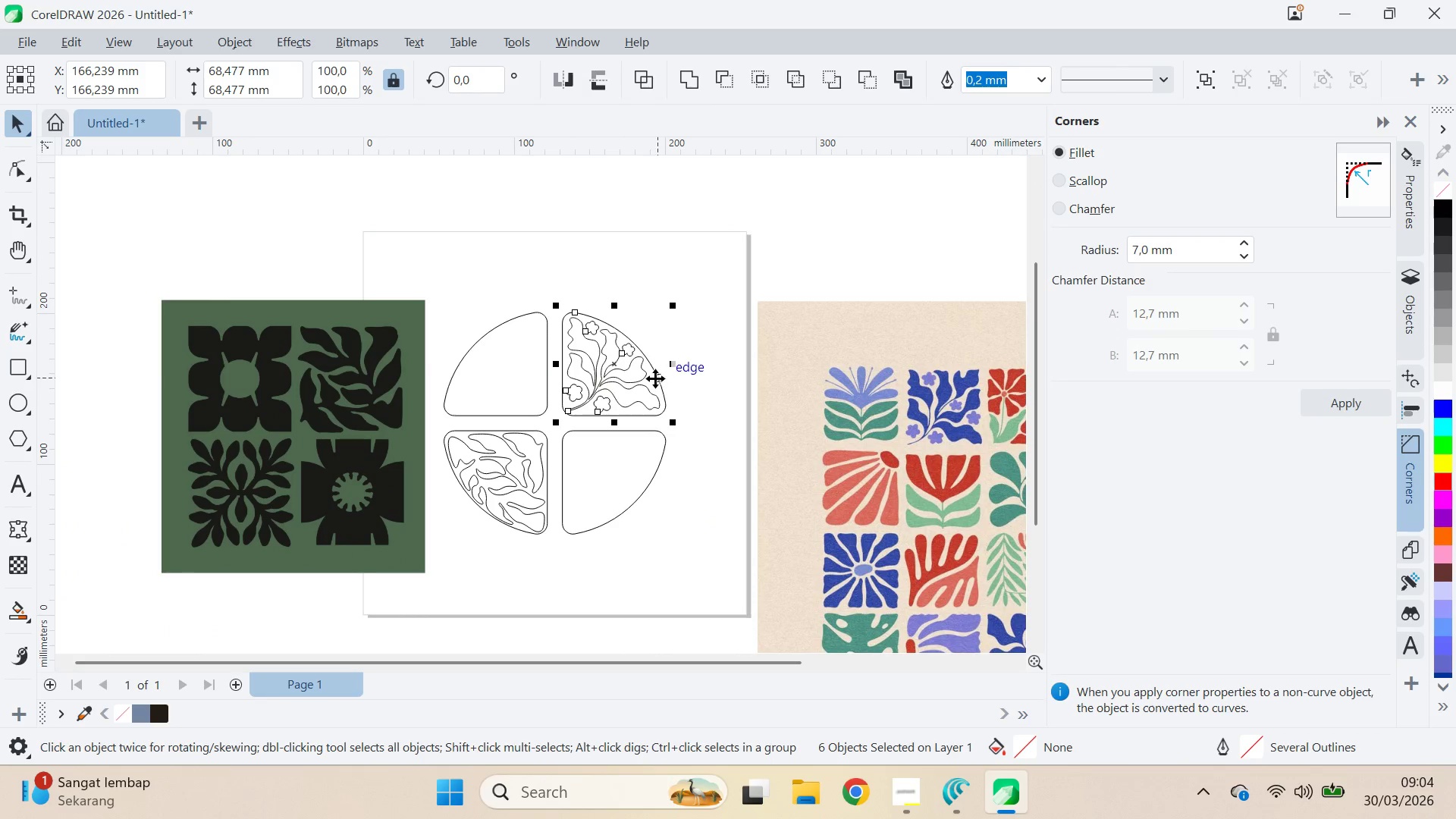 
left_click_drag(start_coordinate=[634, 385], to_coordinate=[717, 352])
 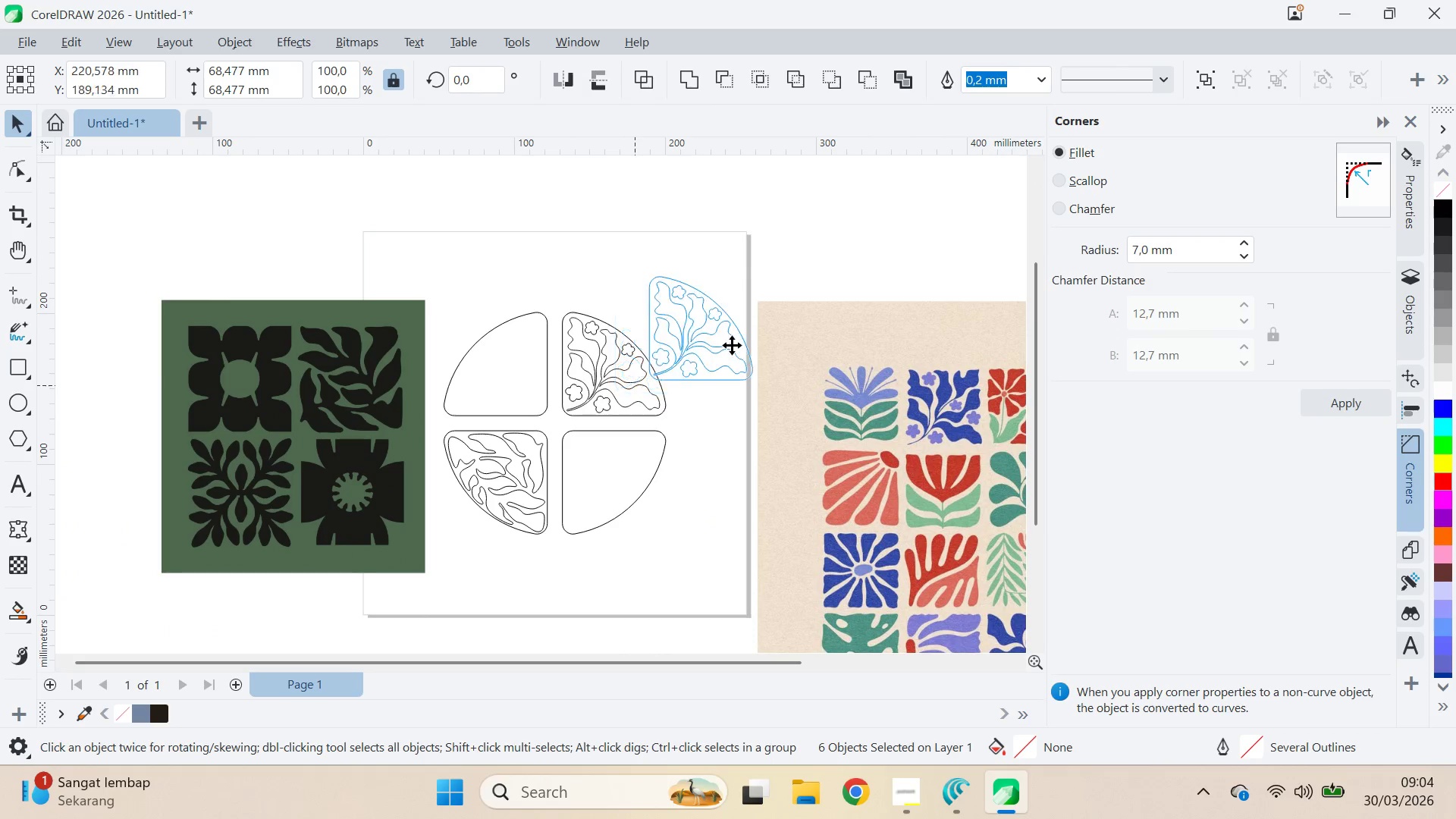 
key(Control+ControlLeft)
 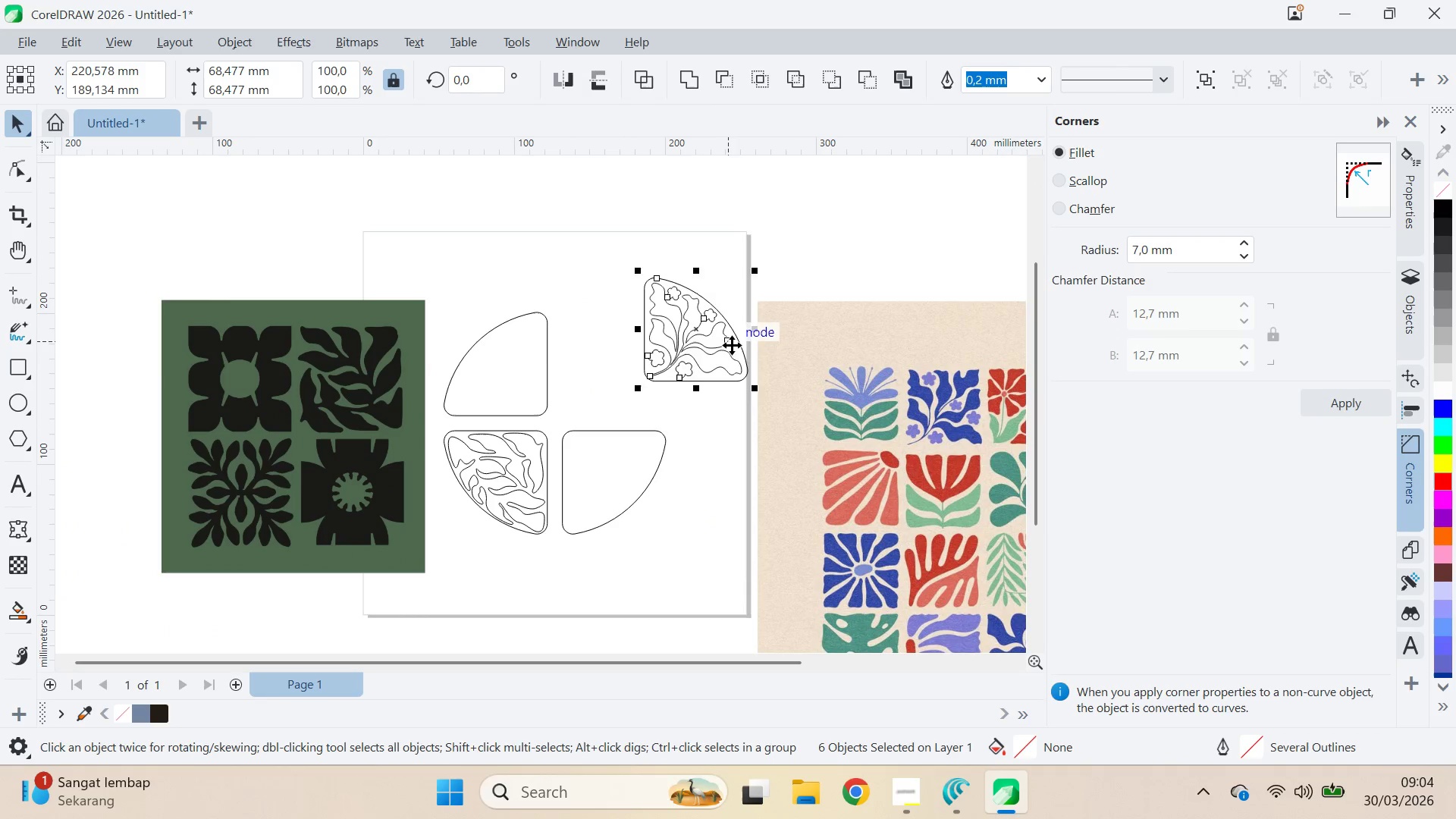 
key(Control+Z)
 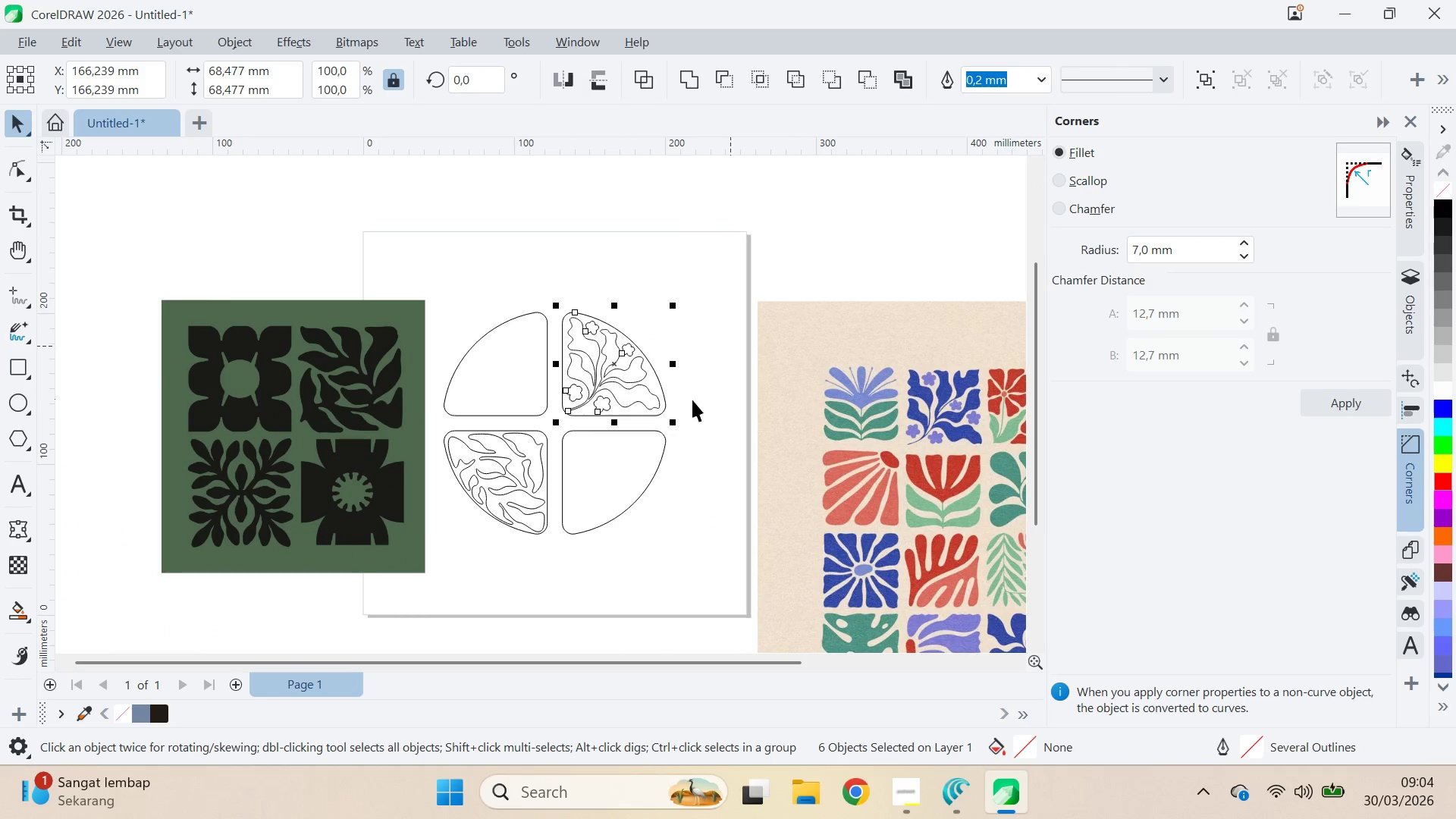 
hold_key(key=ShiftLeft, duration=0.61)
 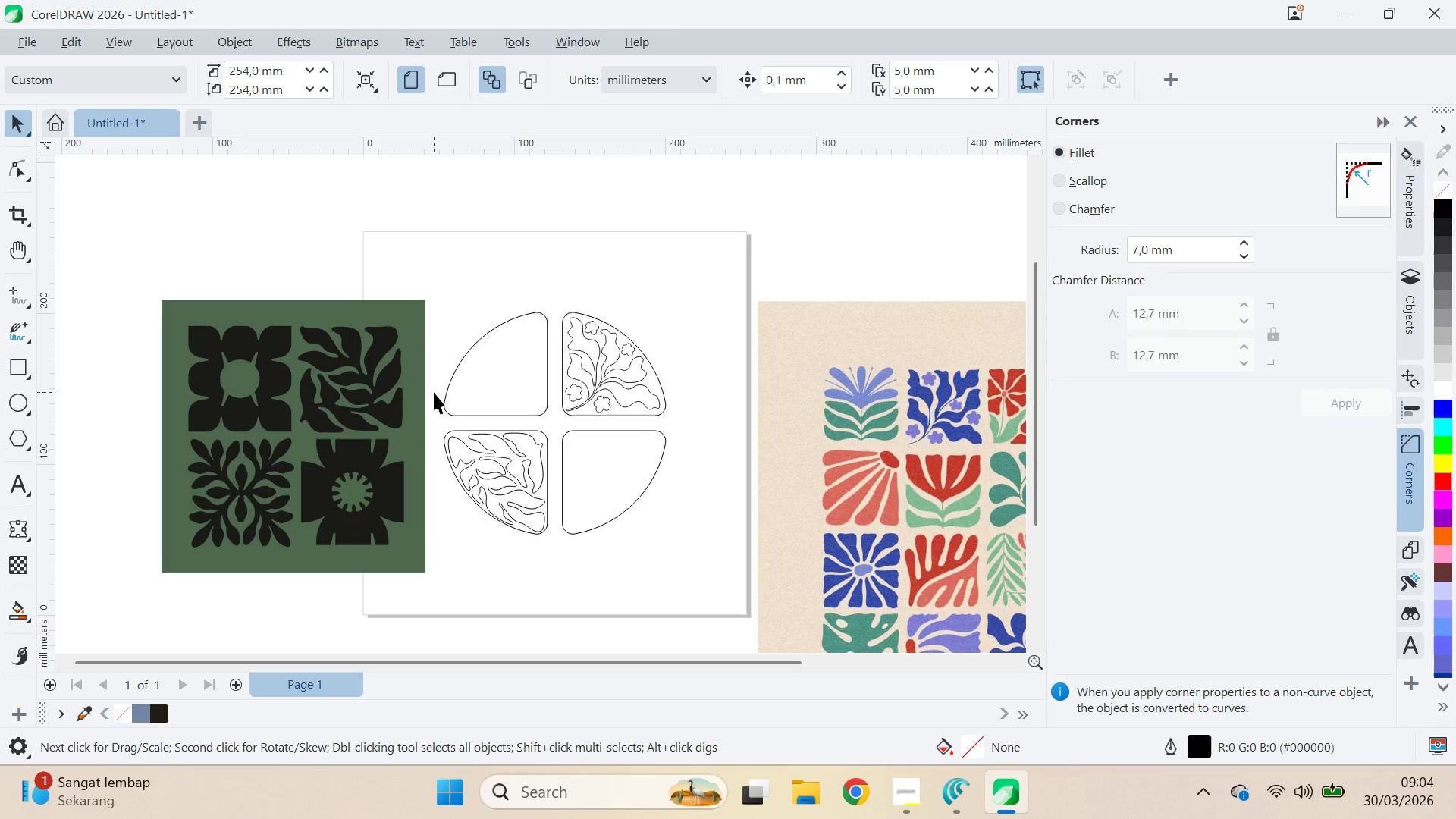 
hold_key(key=ShiftLeft, duration=0.42)
 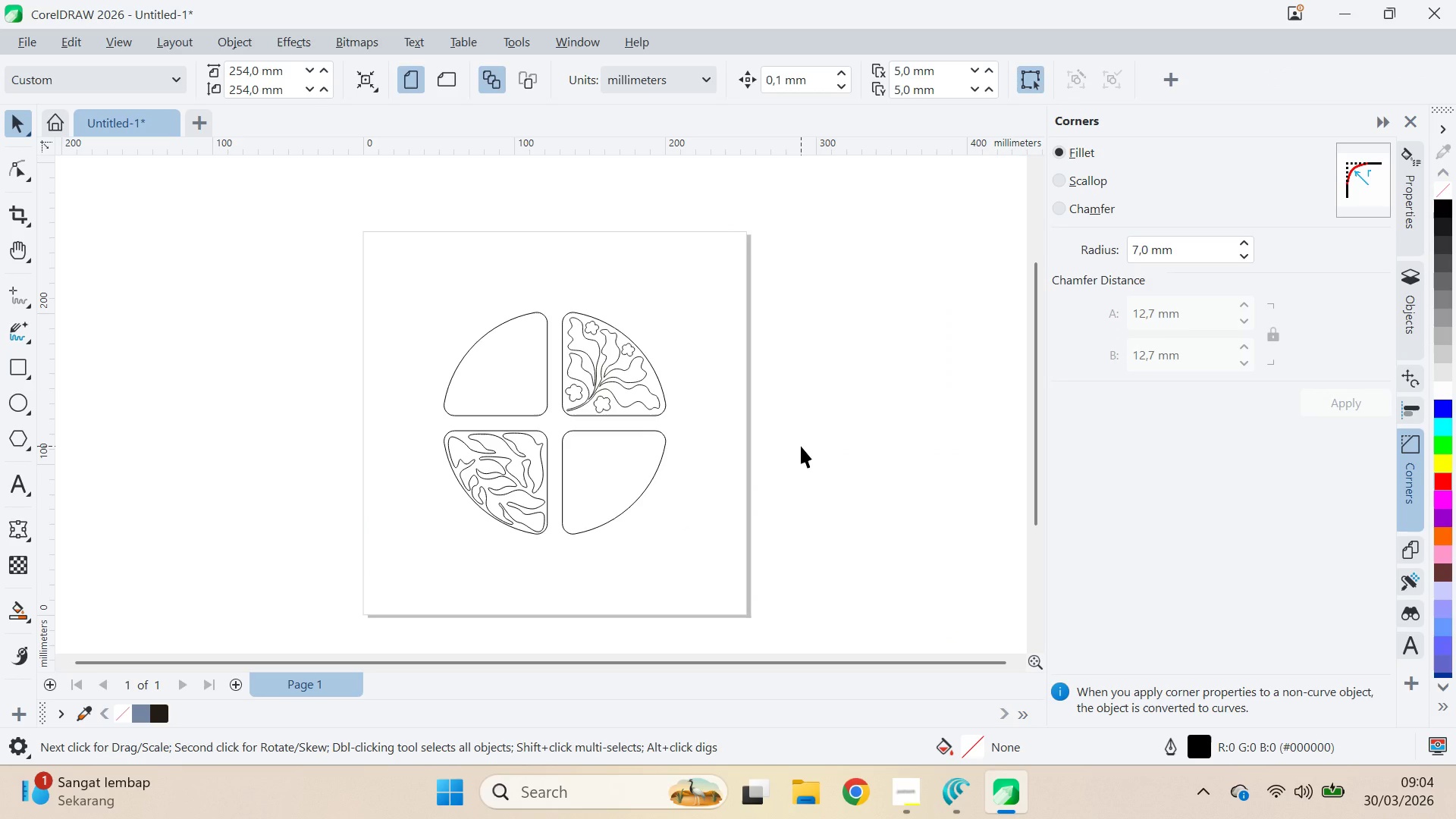 
key(Alt+AltLeft)
 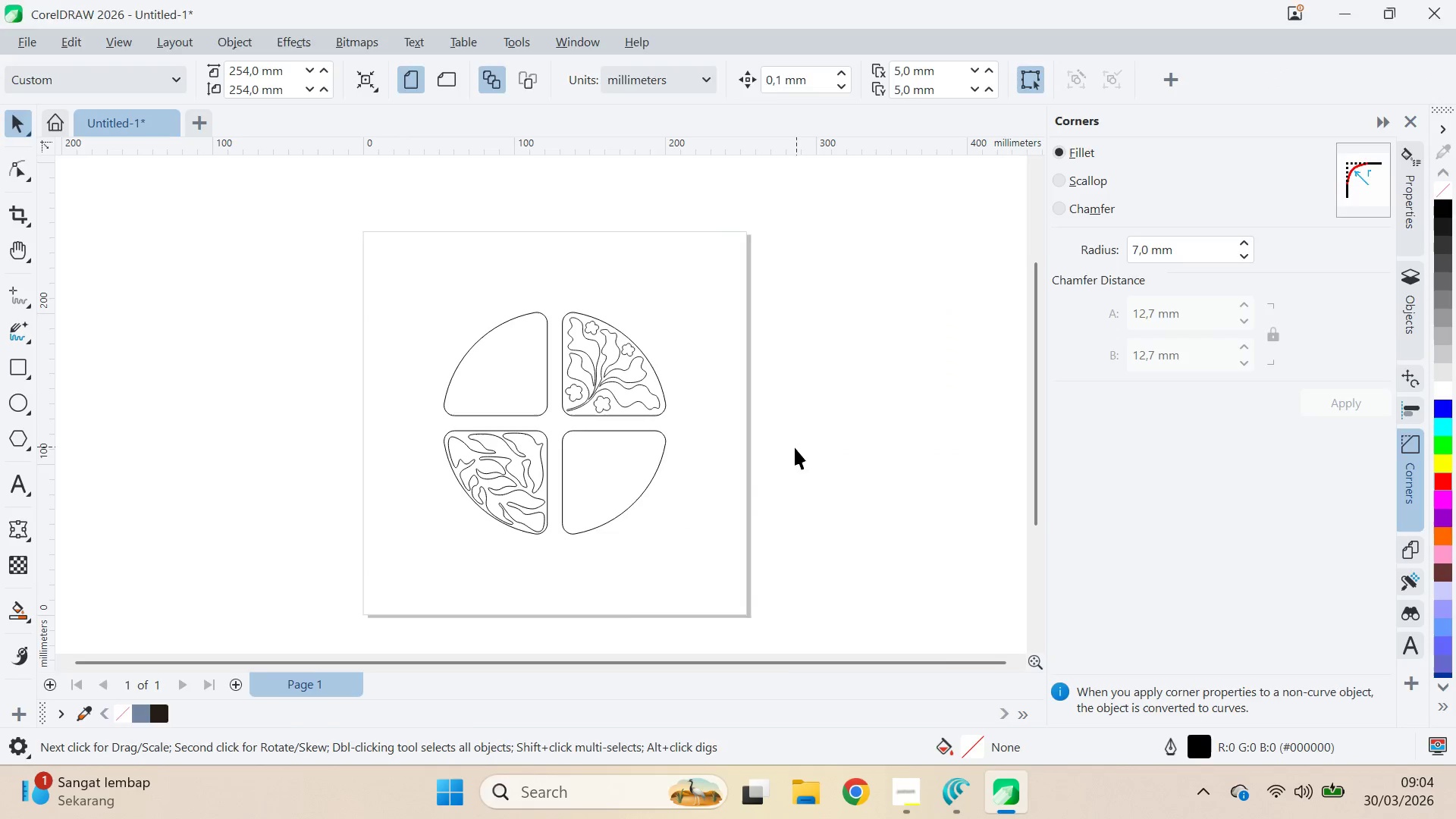 
key(Alt+Tab)
 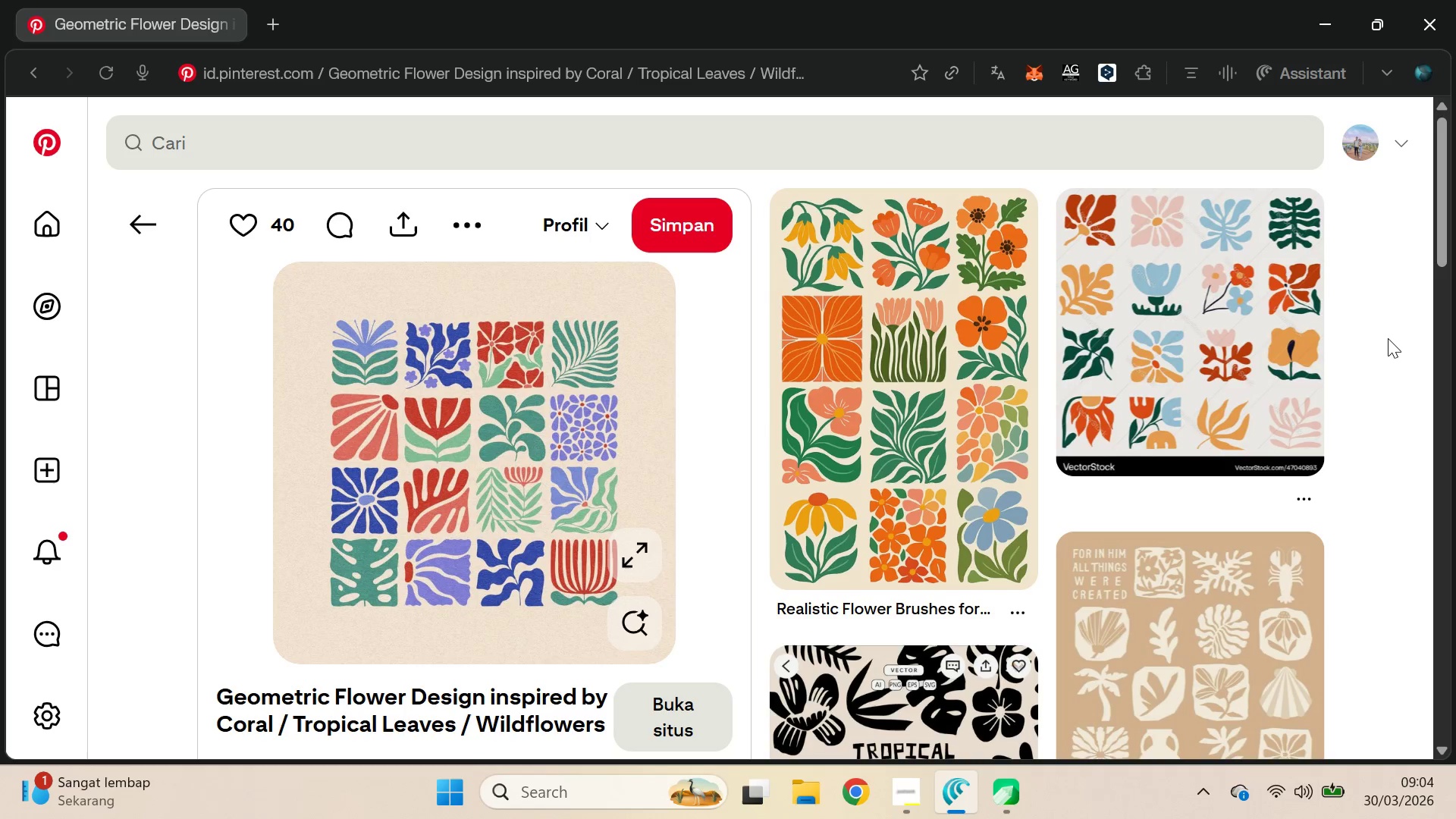 
wait(7.97)
 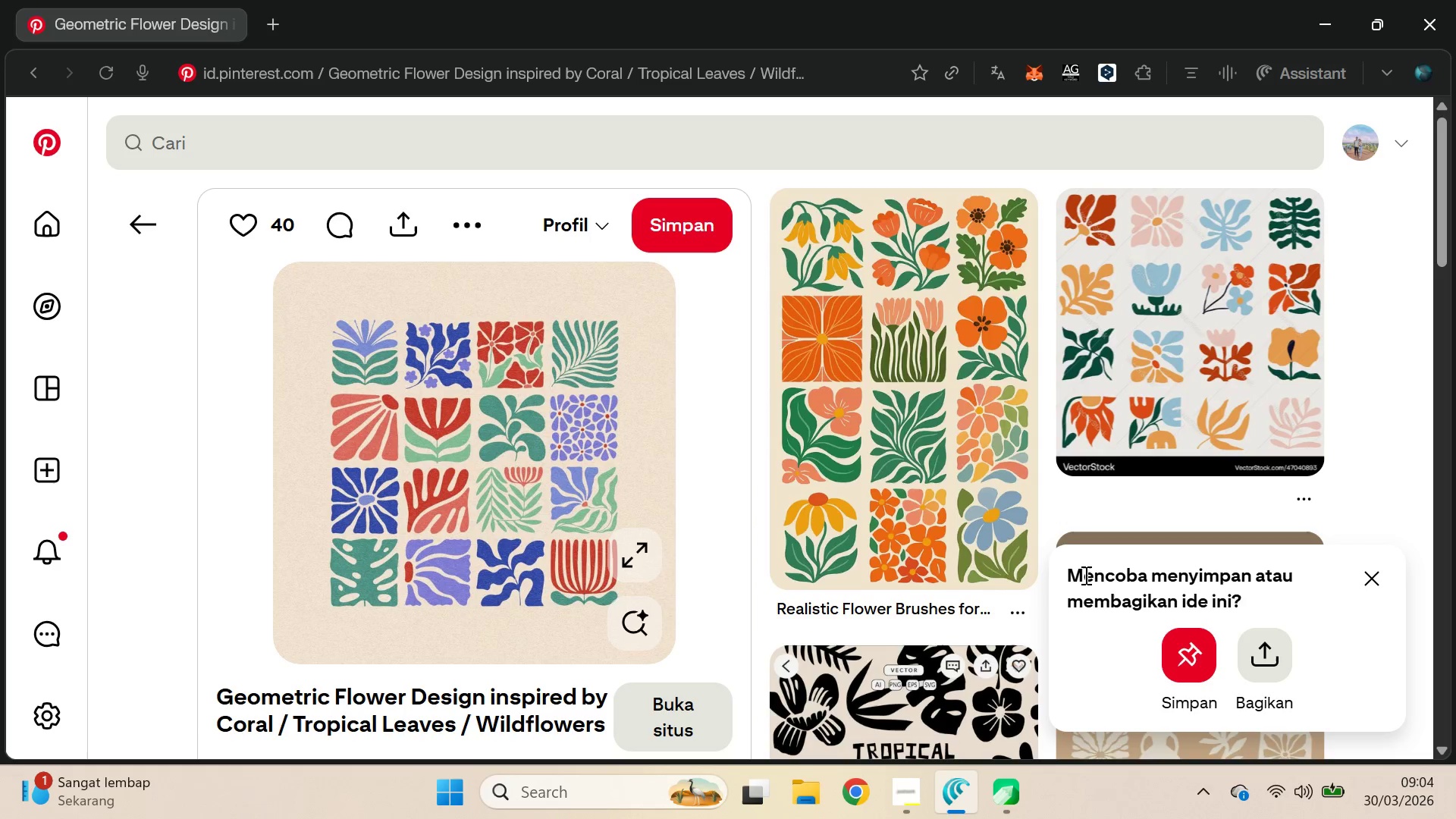 
key(Alt+Tab)
 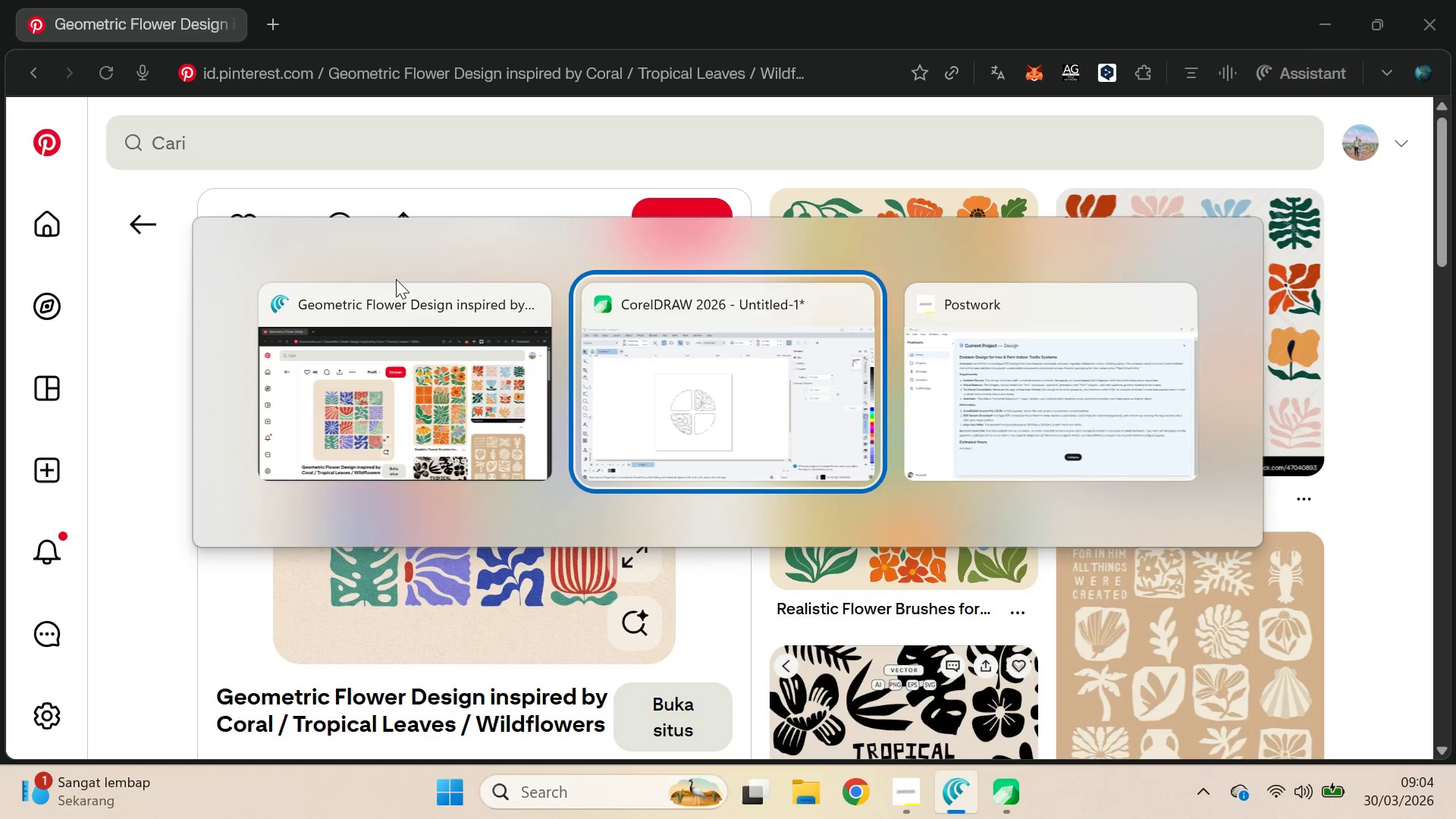 
key(Alt+Tab)